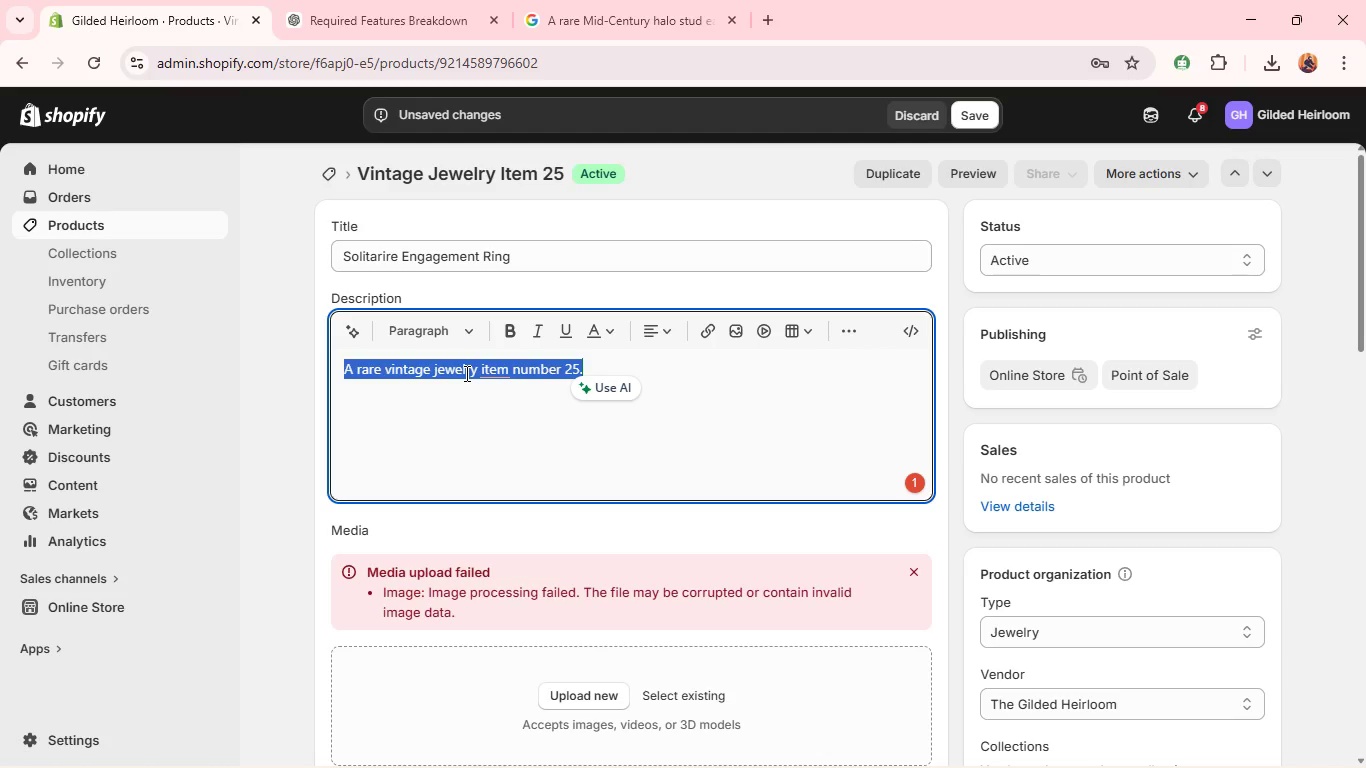 
key(Control+V)
 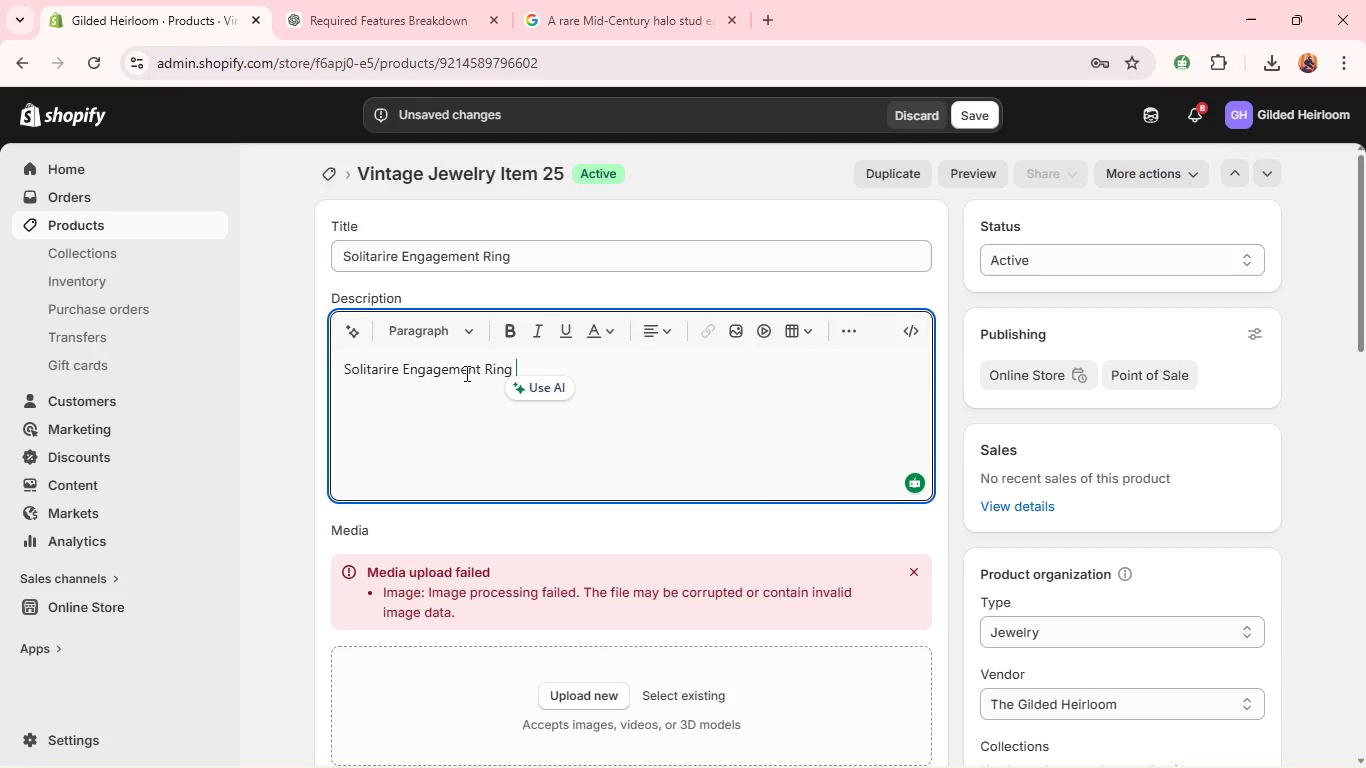 
wait(68.67)
 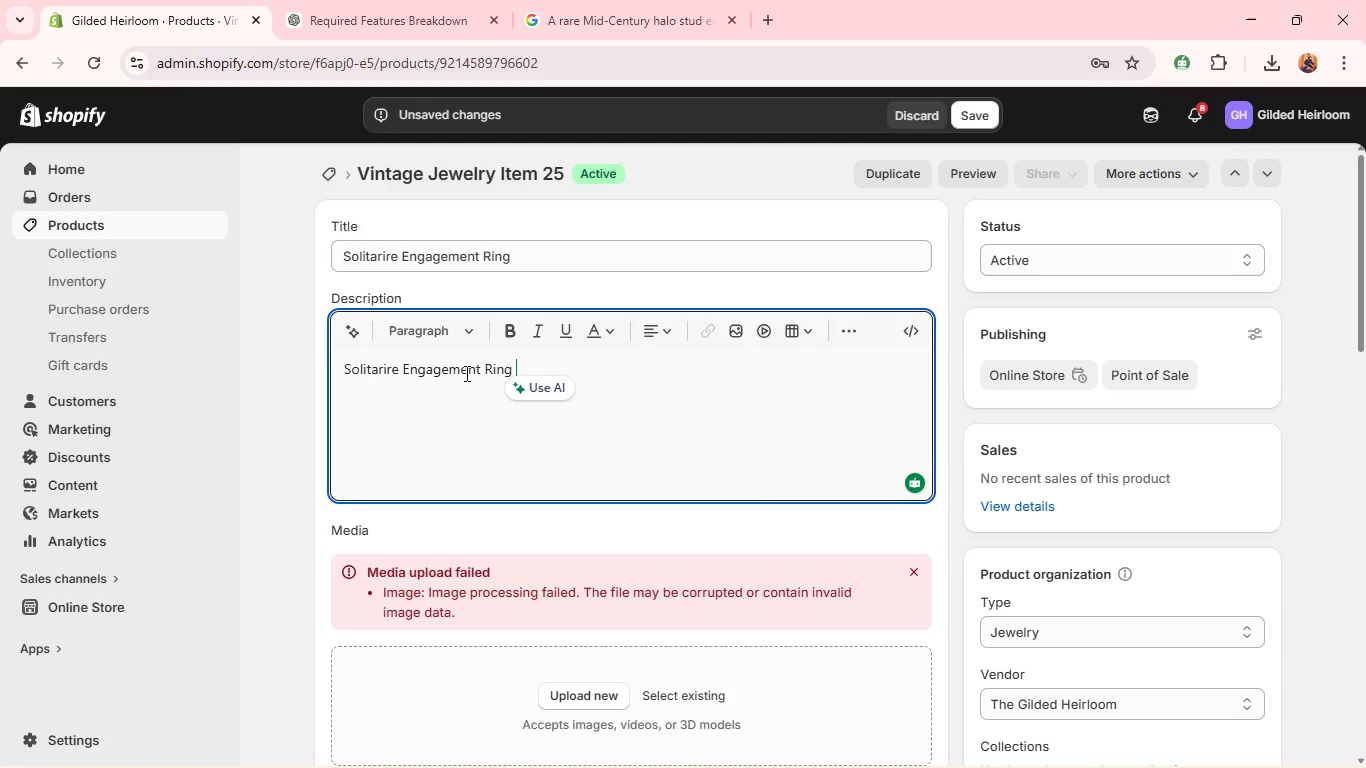 
key(Control+A)
 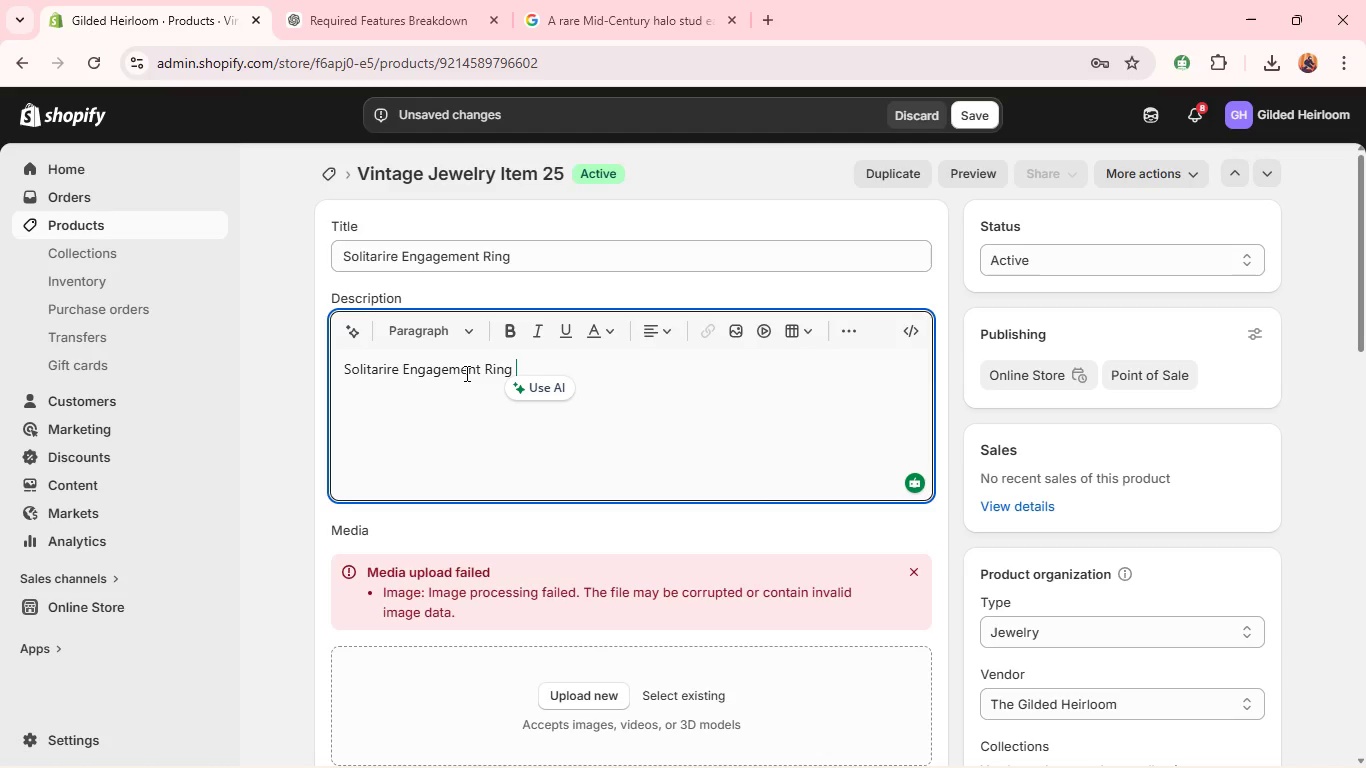 
type(A refined Mid-Century solitari)
key(Backspace)
key(Backspace)
type(ie engagement ring featuring a warm citrine set in platinume.)
key(Backspace)
key(Backspace)
type(.The clean)
 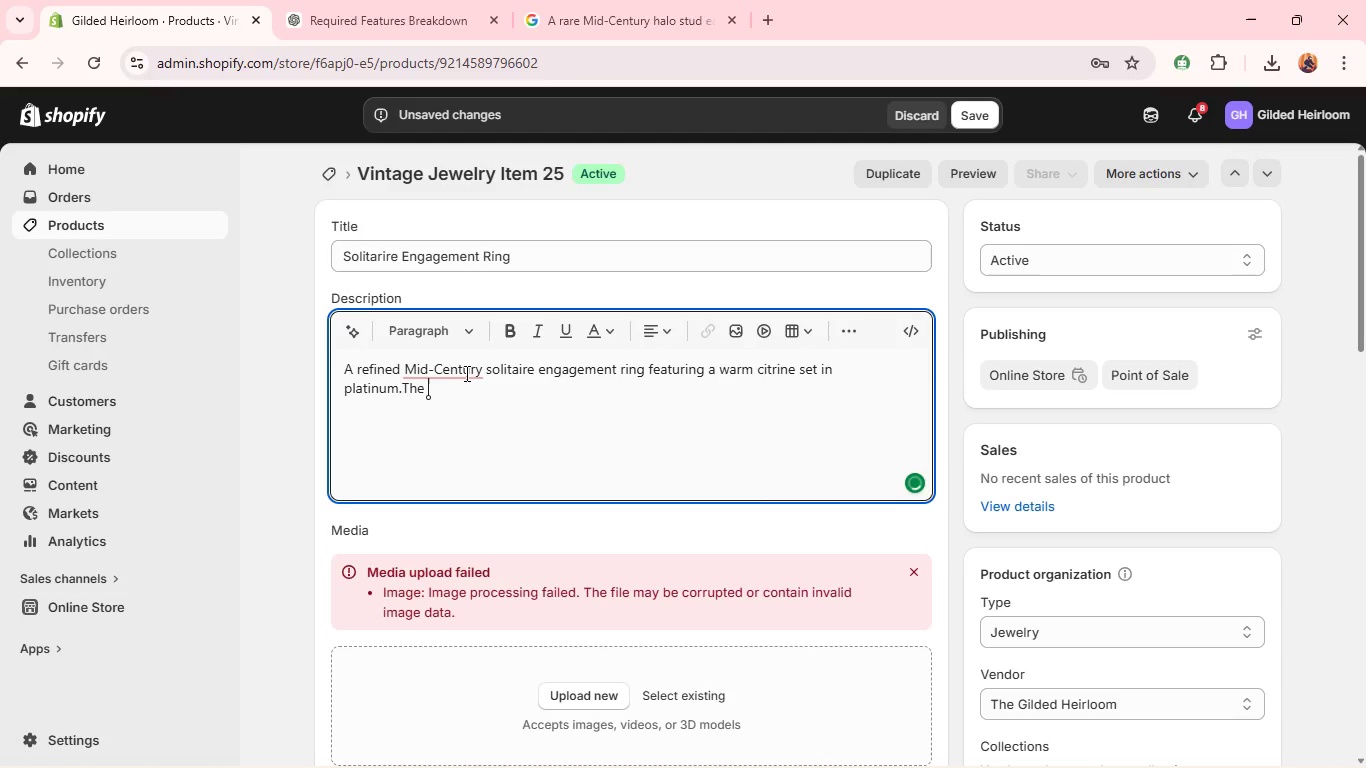 
type( lines and simple ele)
 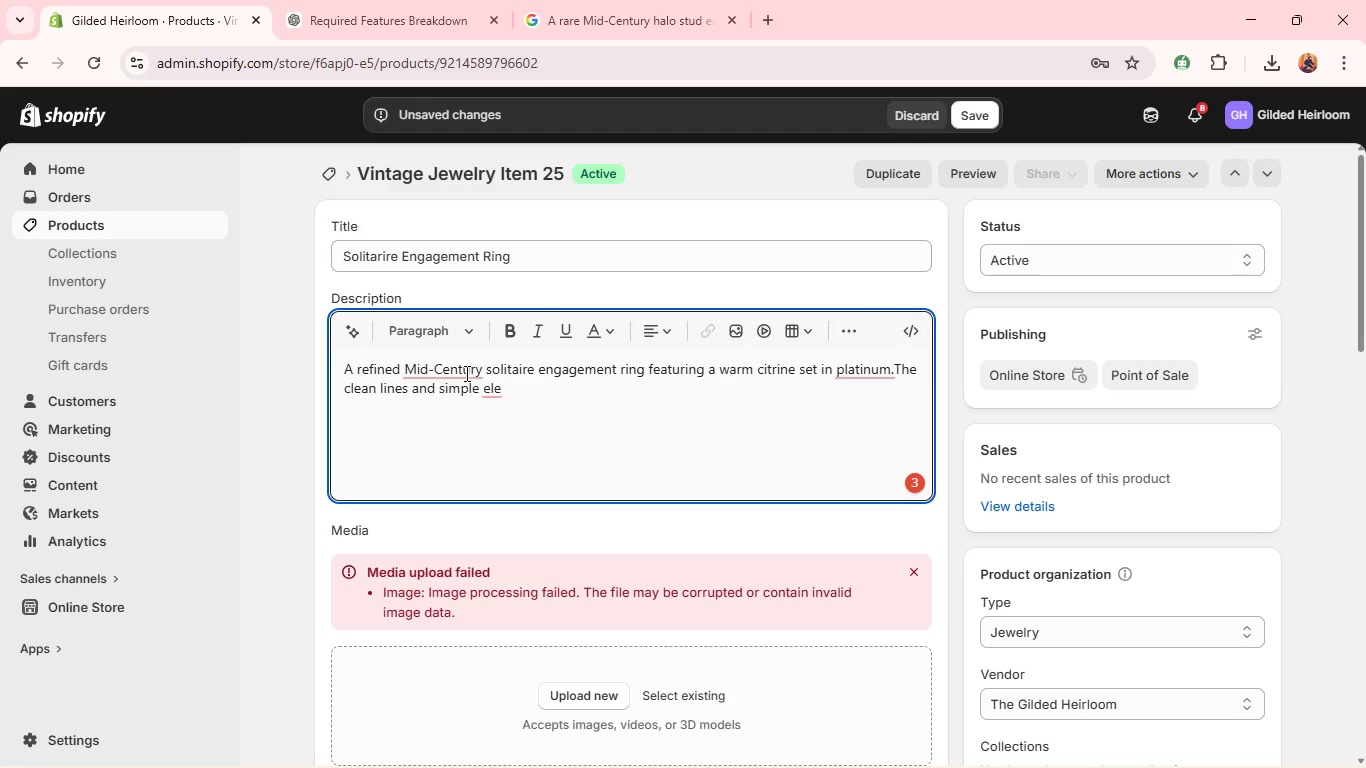 
wait(10.49)
 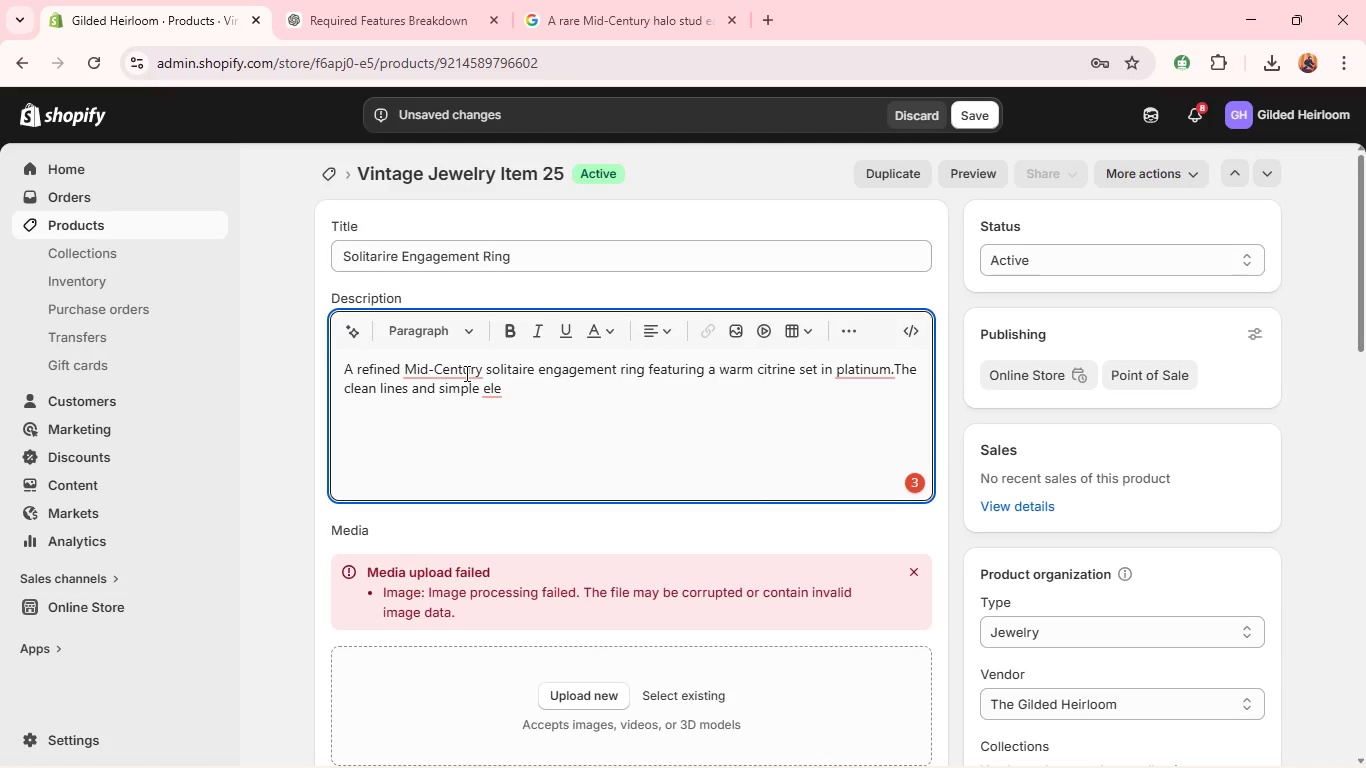 
type(gance reflect mid-century design principles.)
 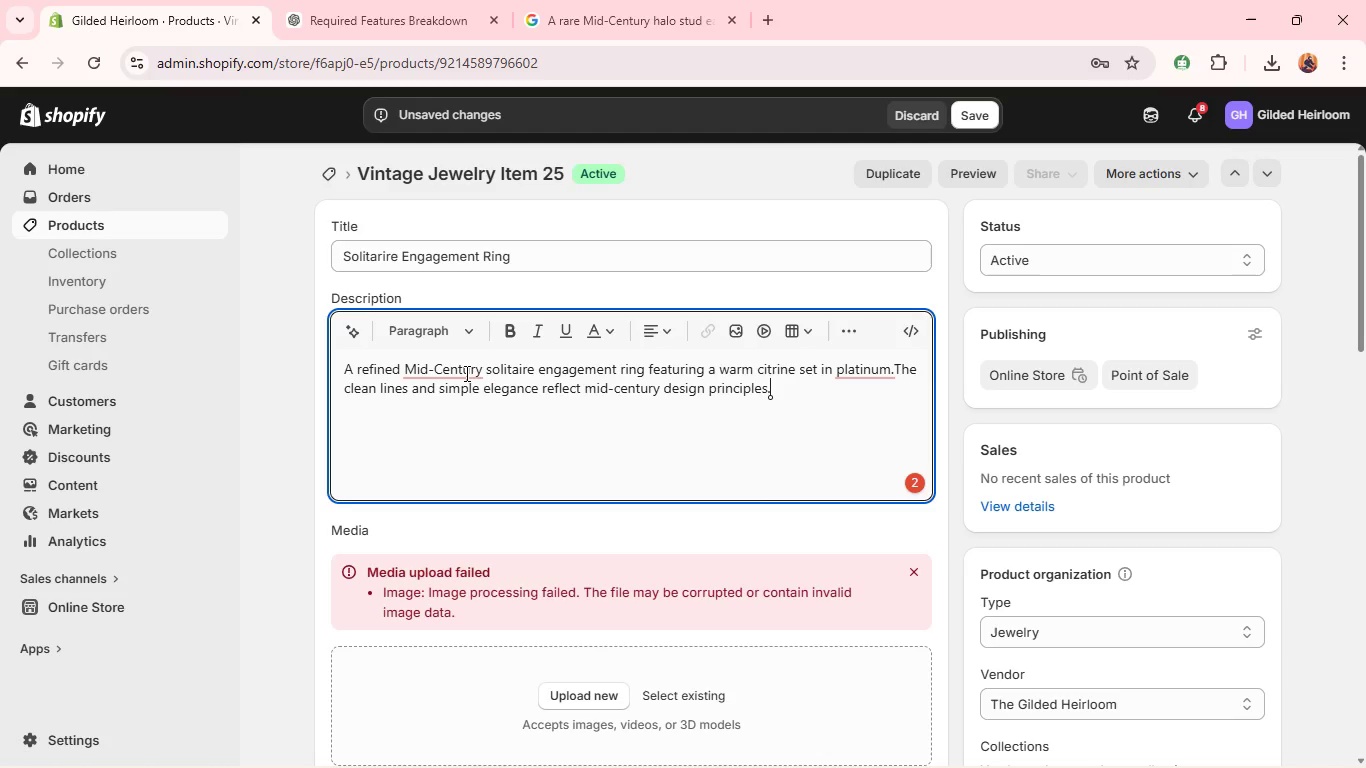 
wait(8.41)
 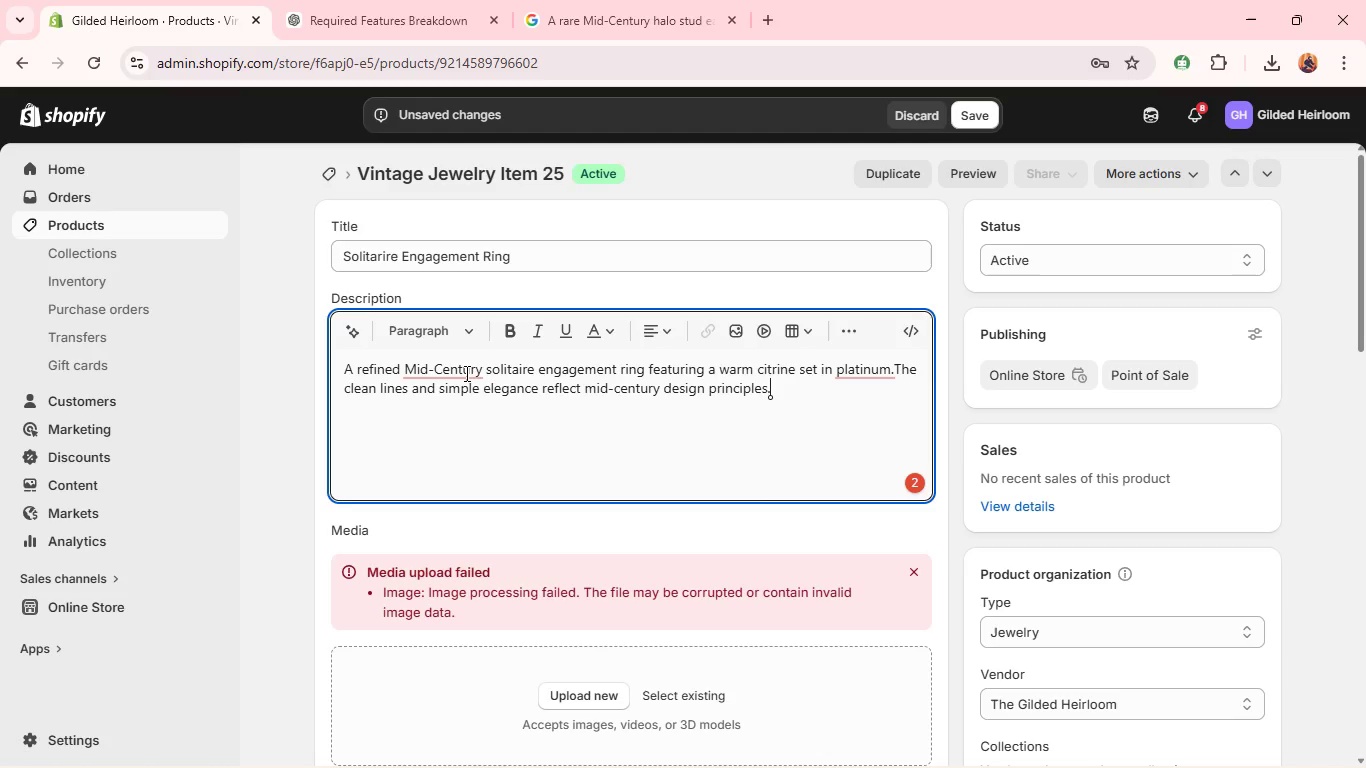 
key(Space)
 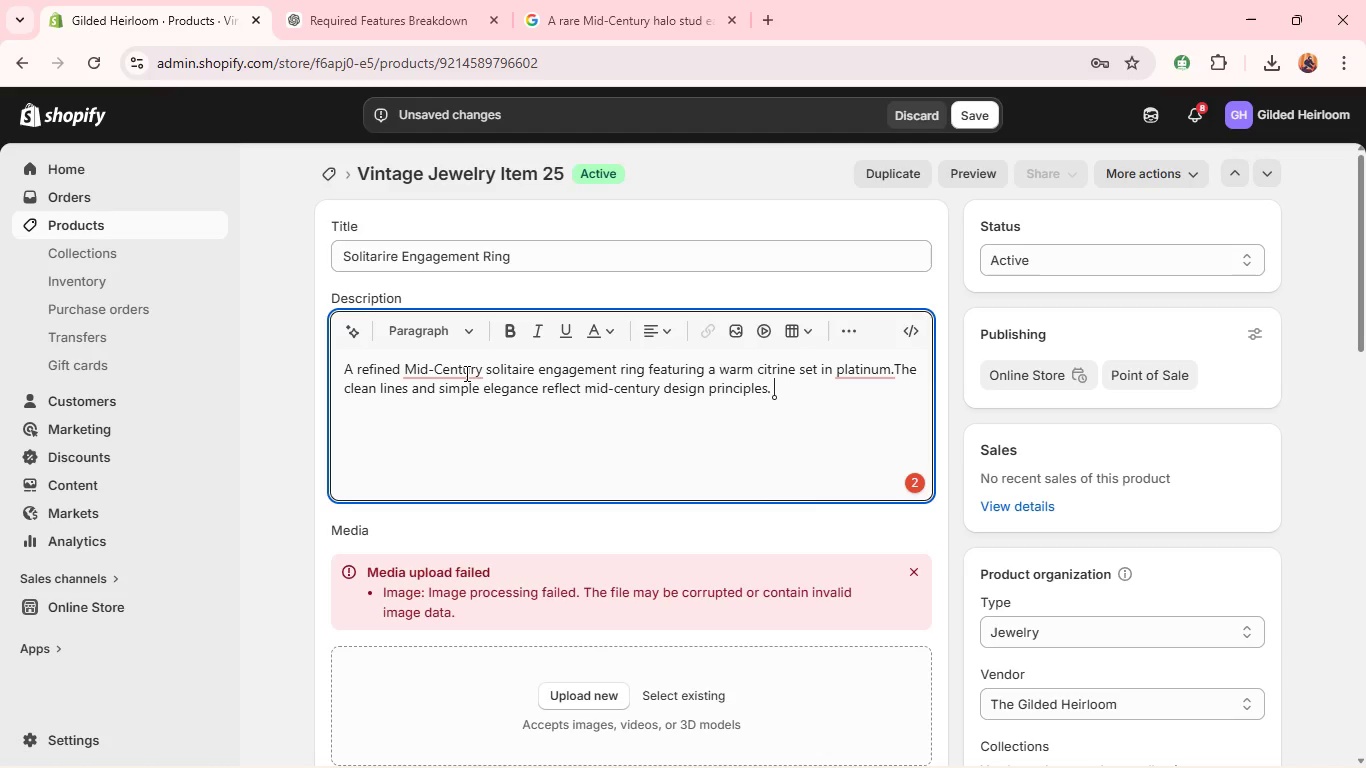 
key(Enter)
 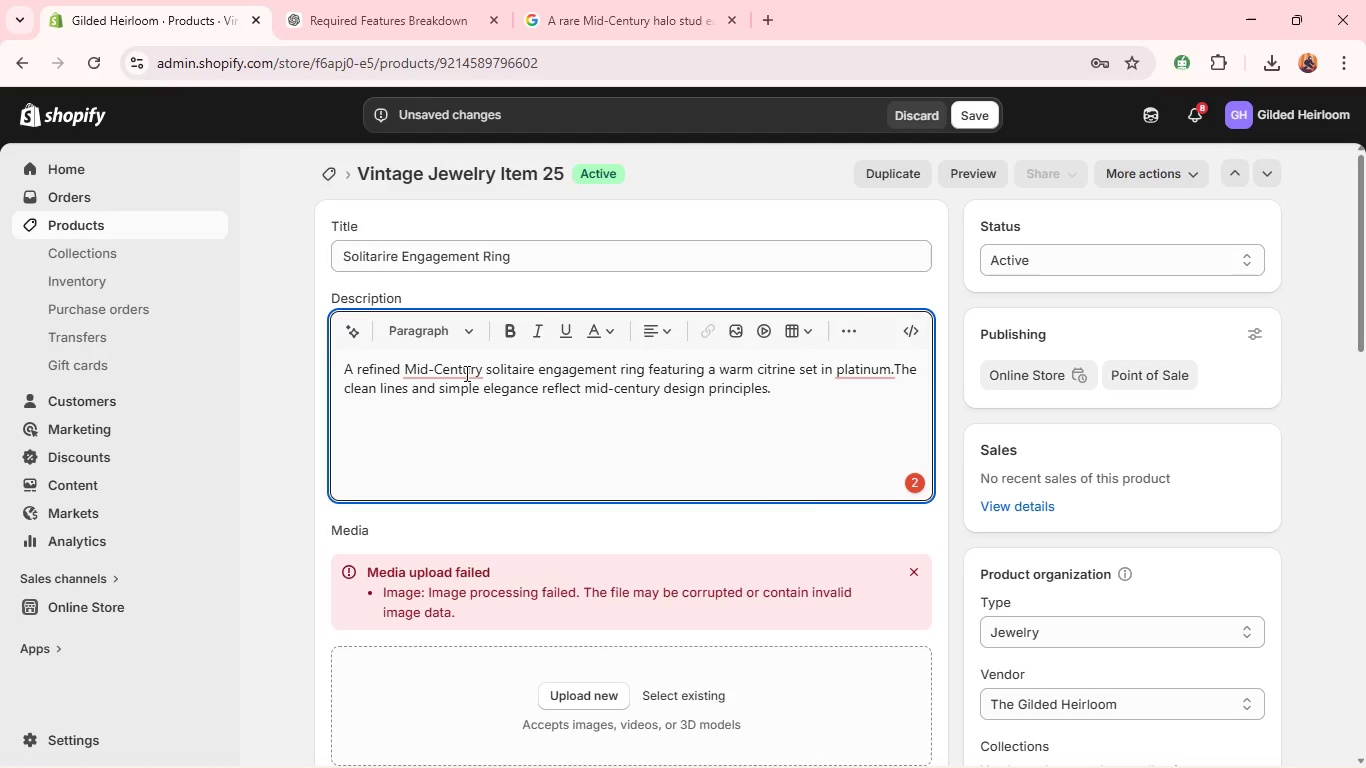 
type(A unique alternative engagement ring with vintage ap)
 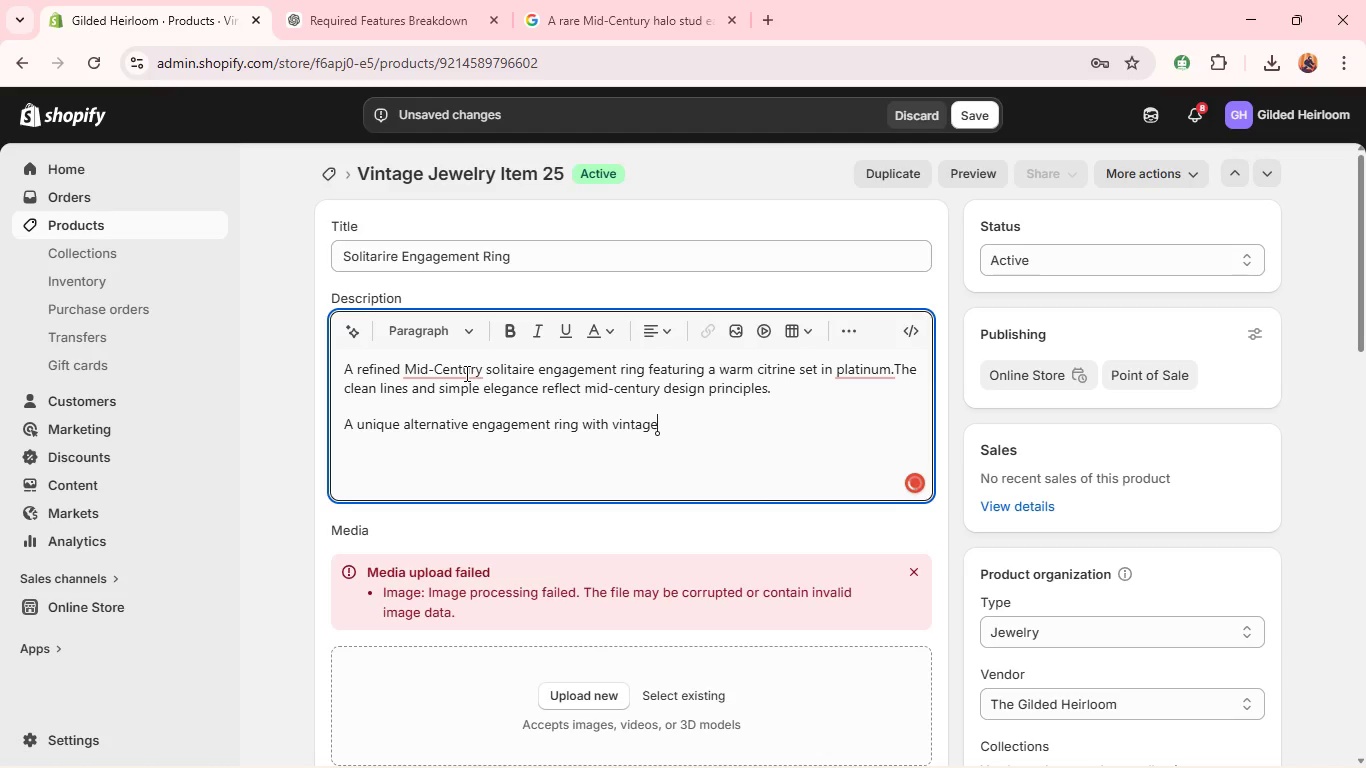 
type(peal.)
 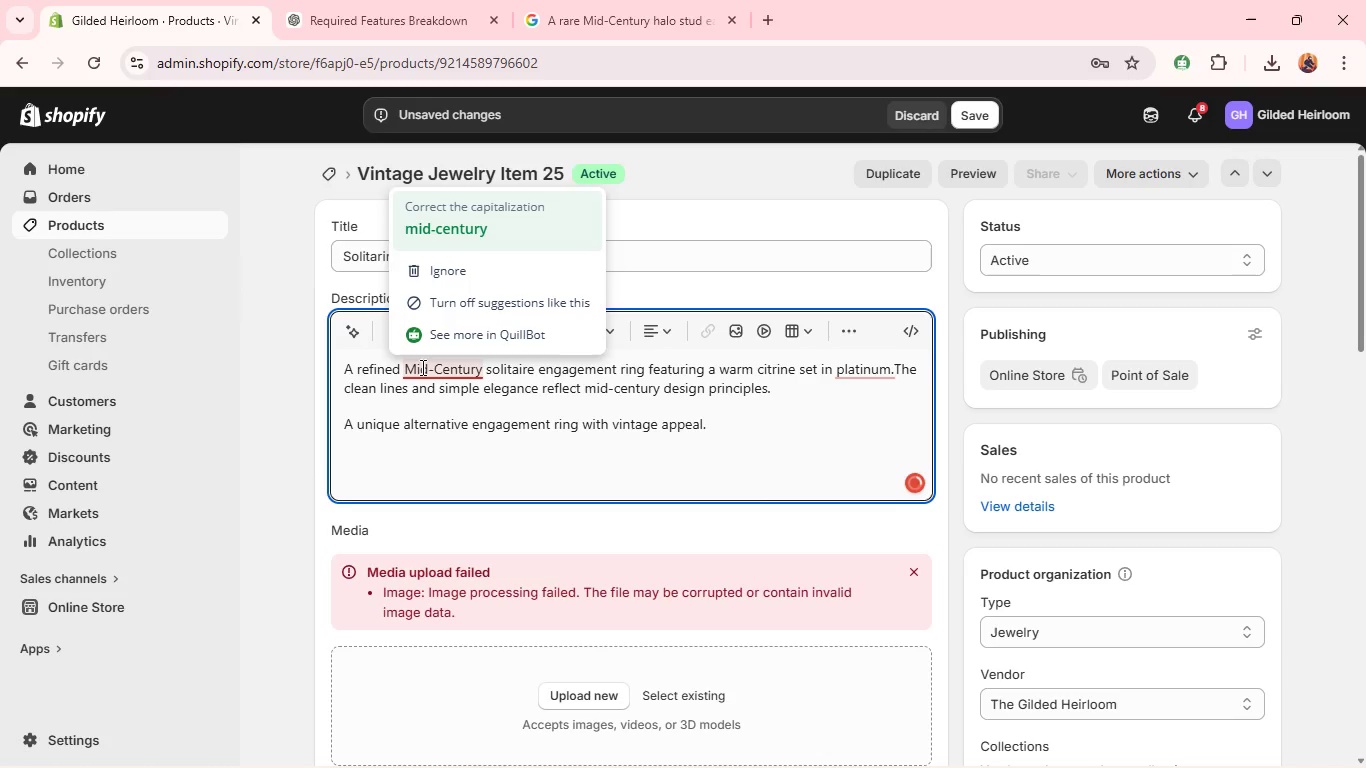 
left_click([441, 228])
 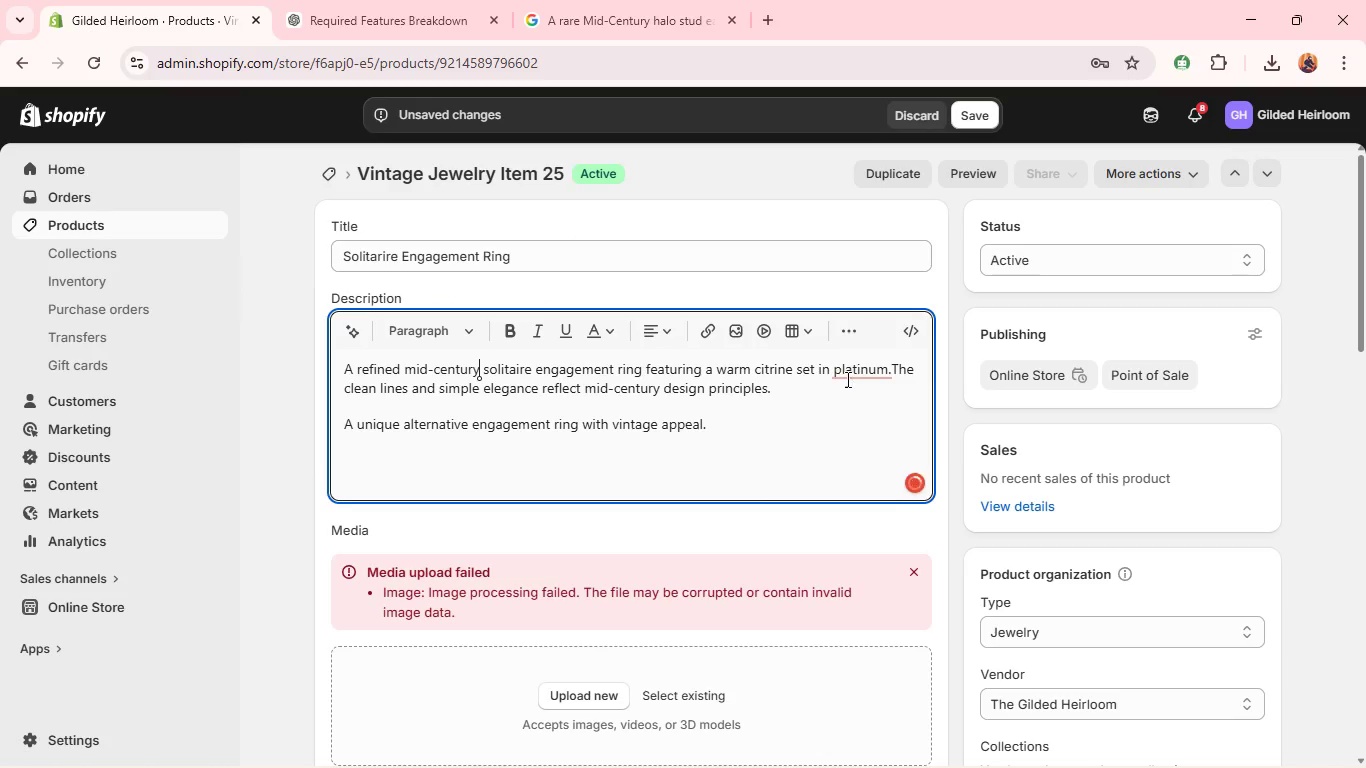 
left_click([846, 378])
 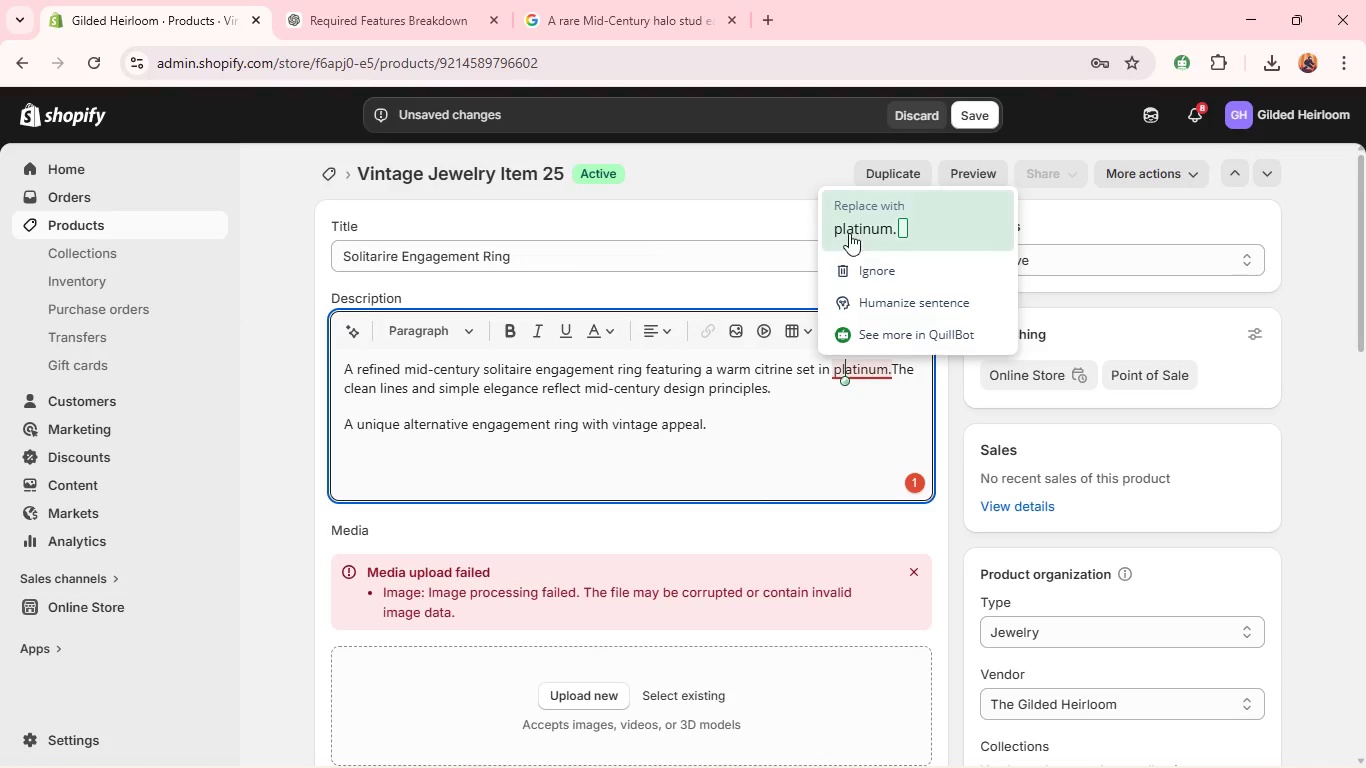 
left_click([848, 225])
 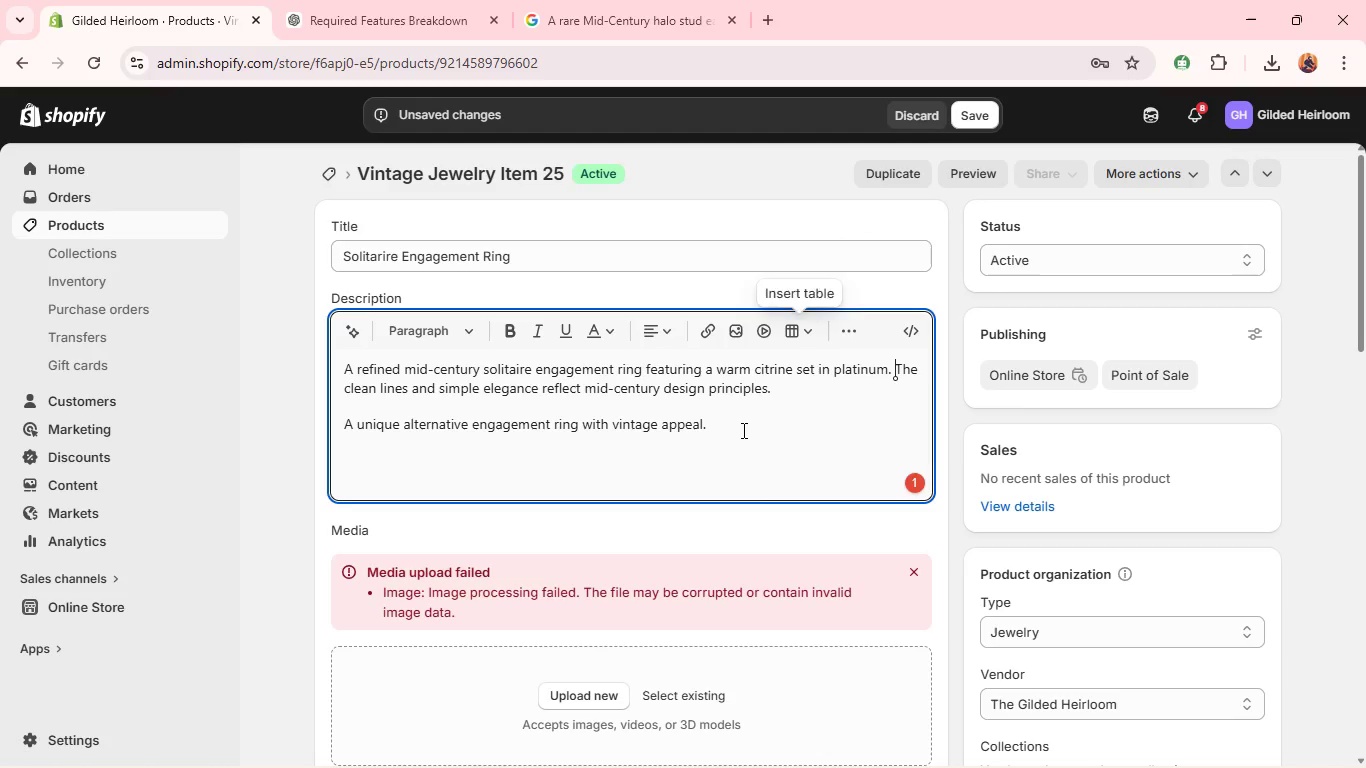 
left_click([741, 431])
 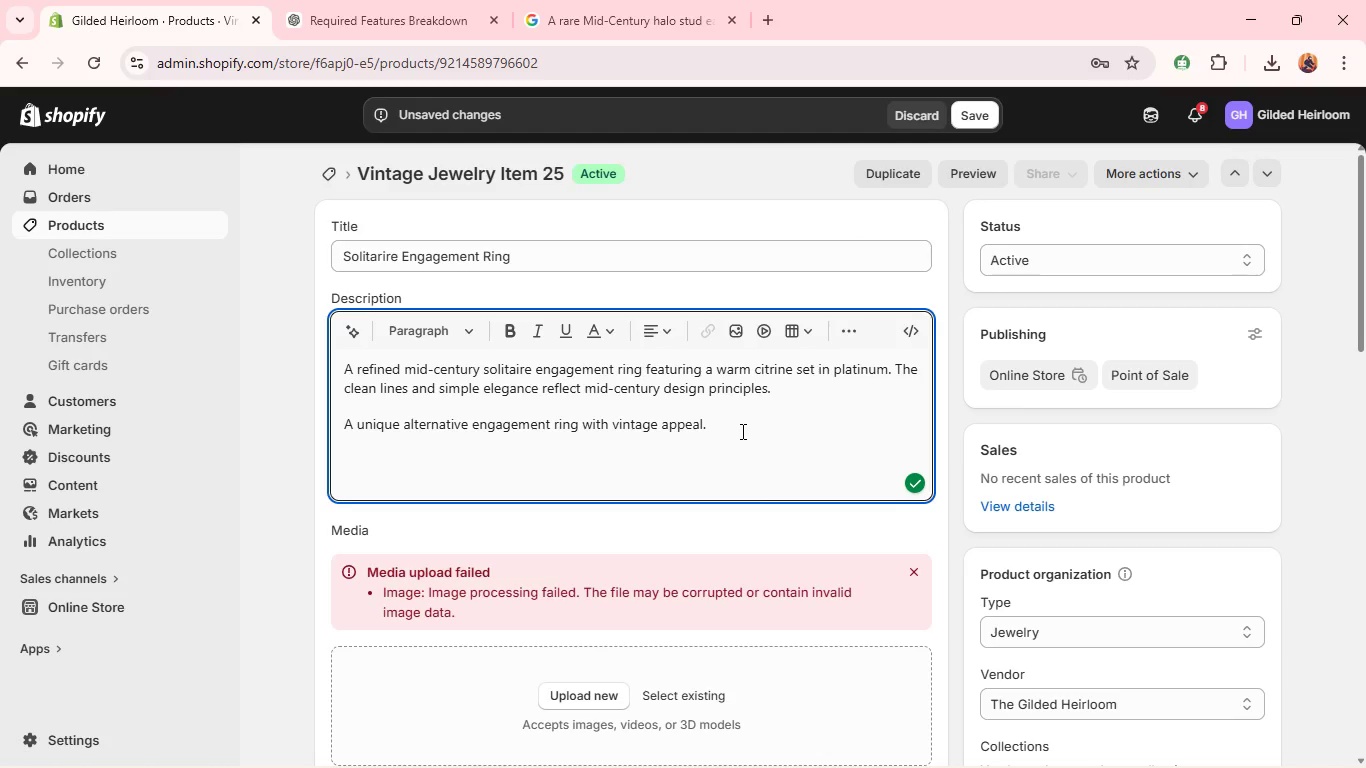 
key(Enter)
 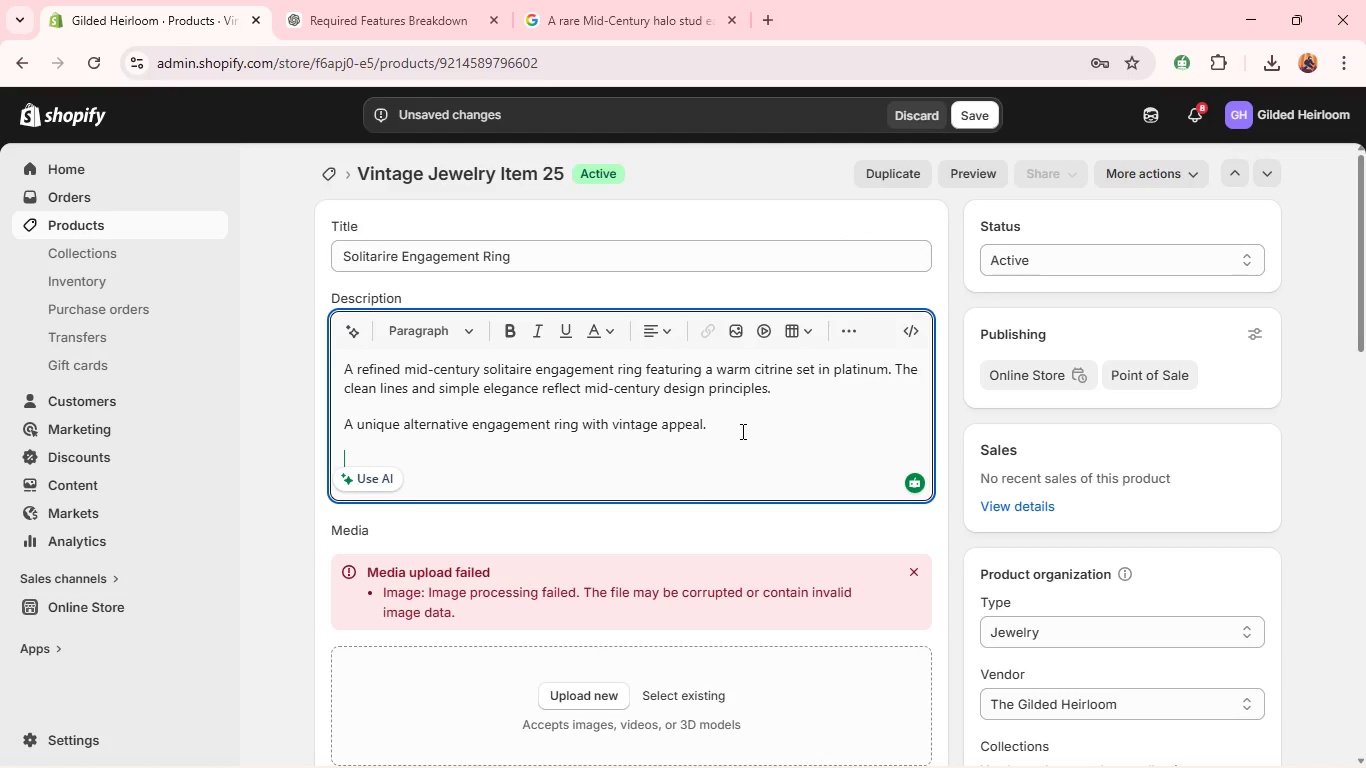 
wait(6.67)
 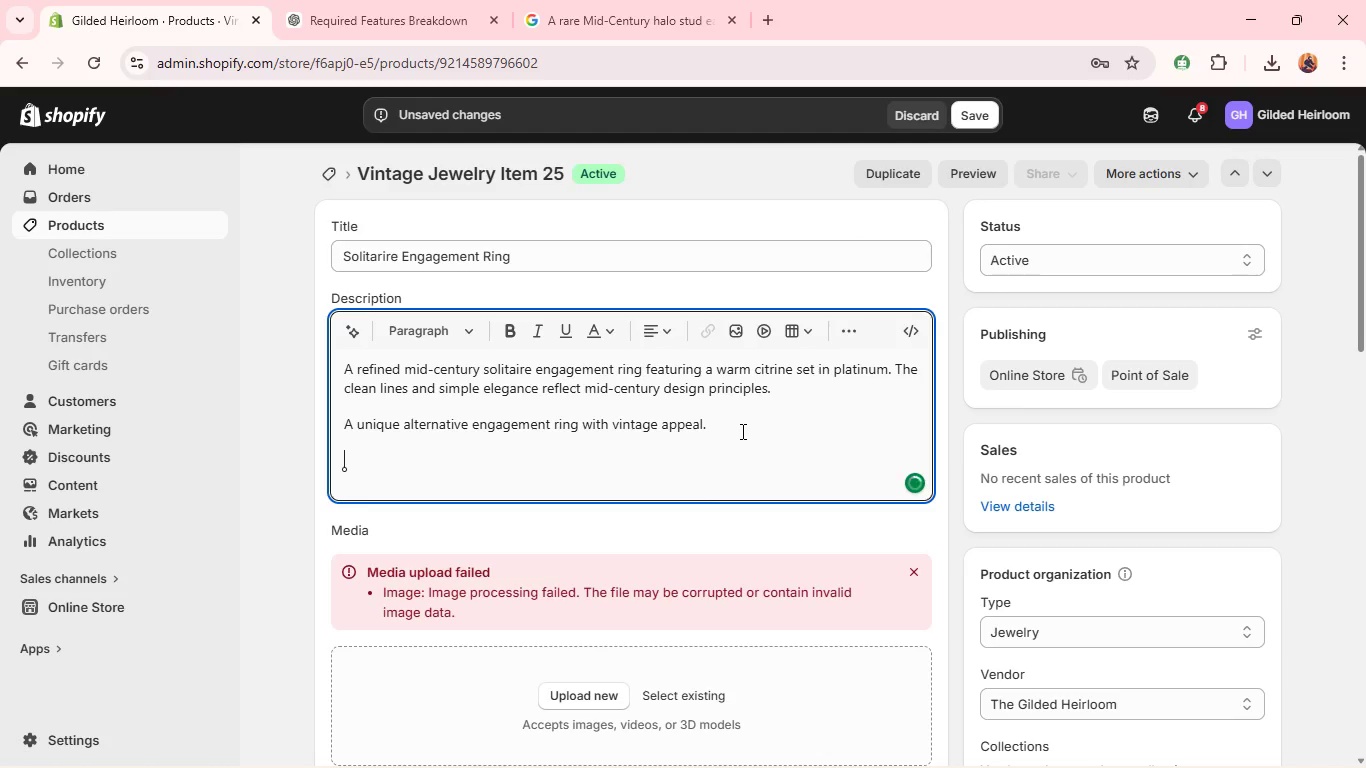 
hold_key(key=ShiftLeft, duration=3.88)
 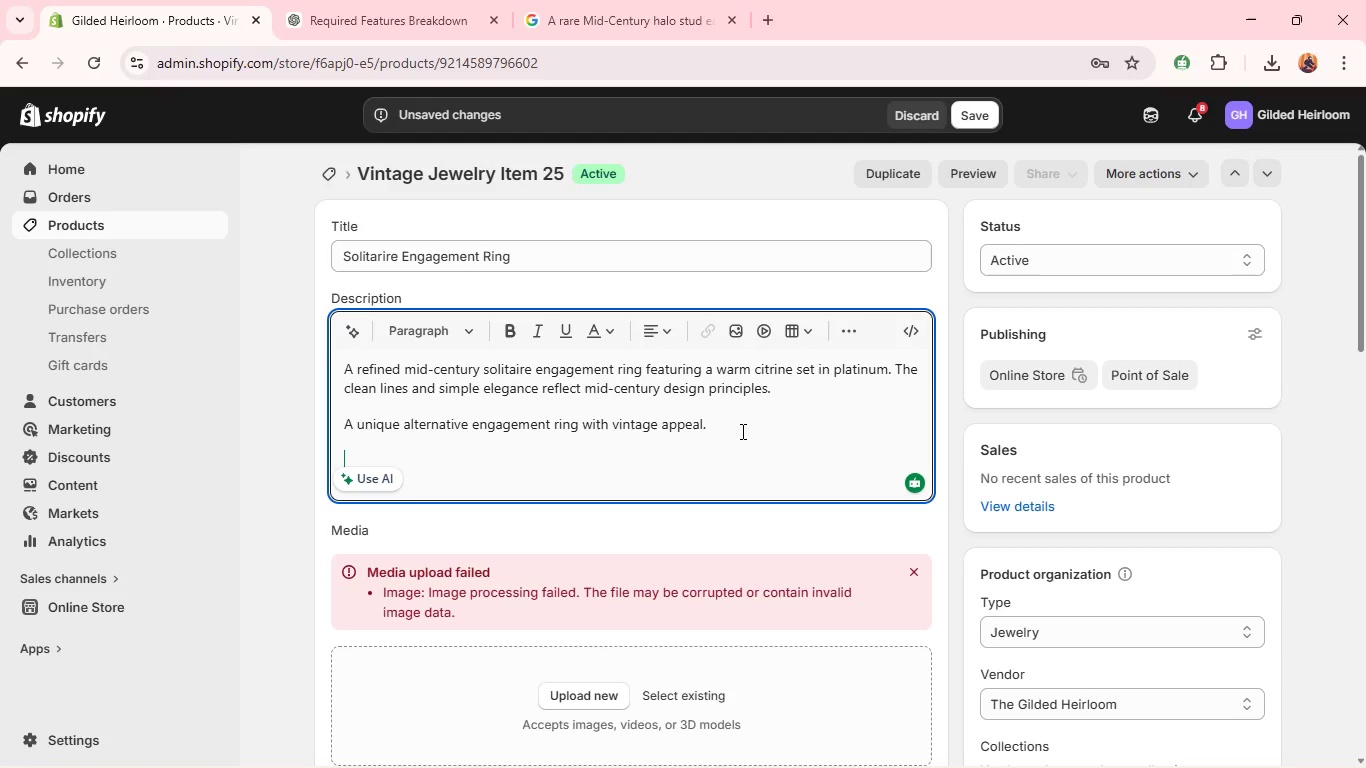 
type(Era: Mid-Century)
 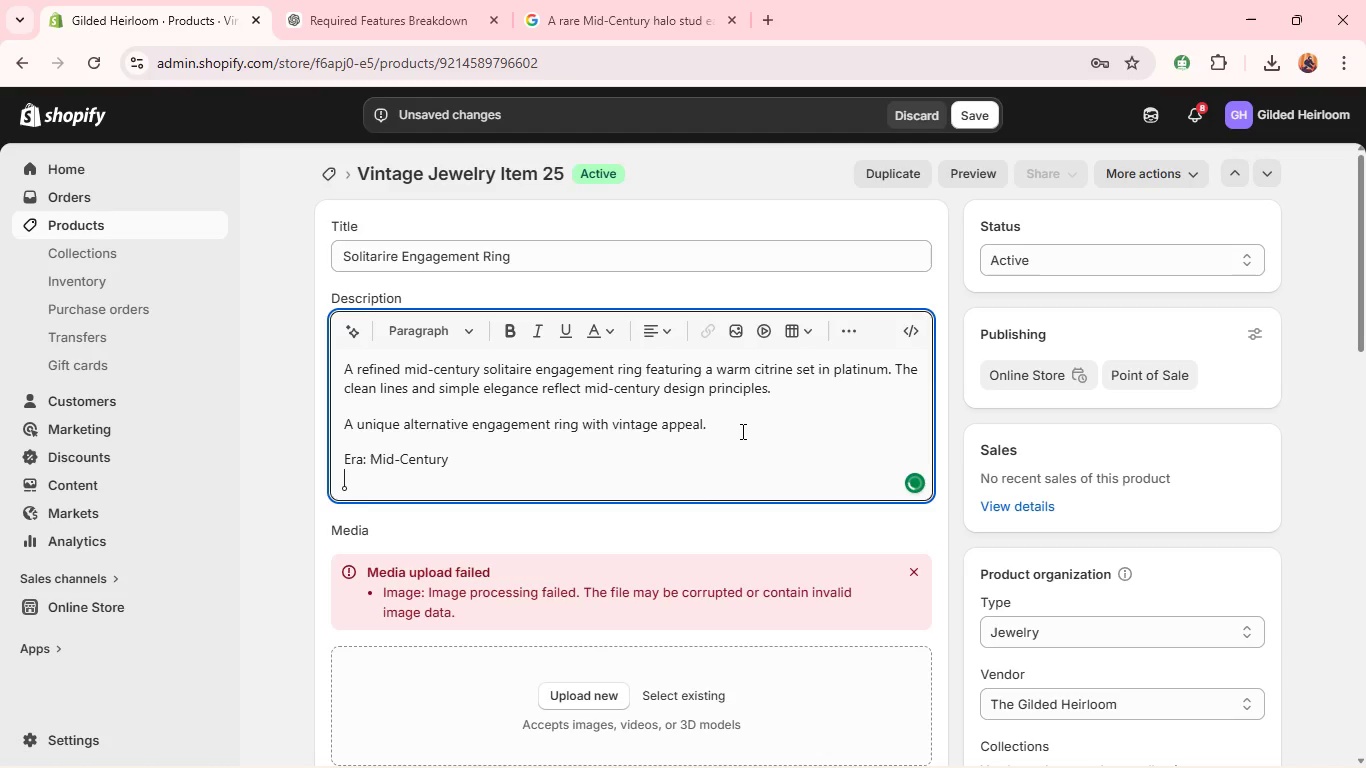 
 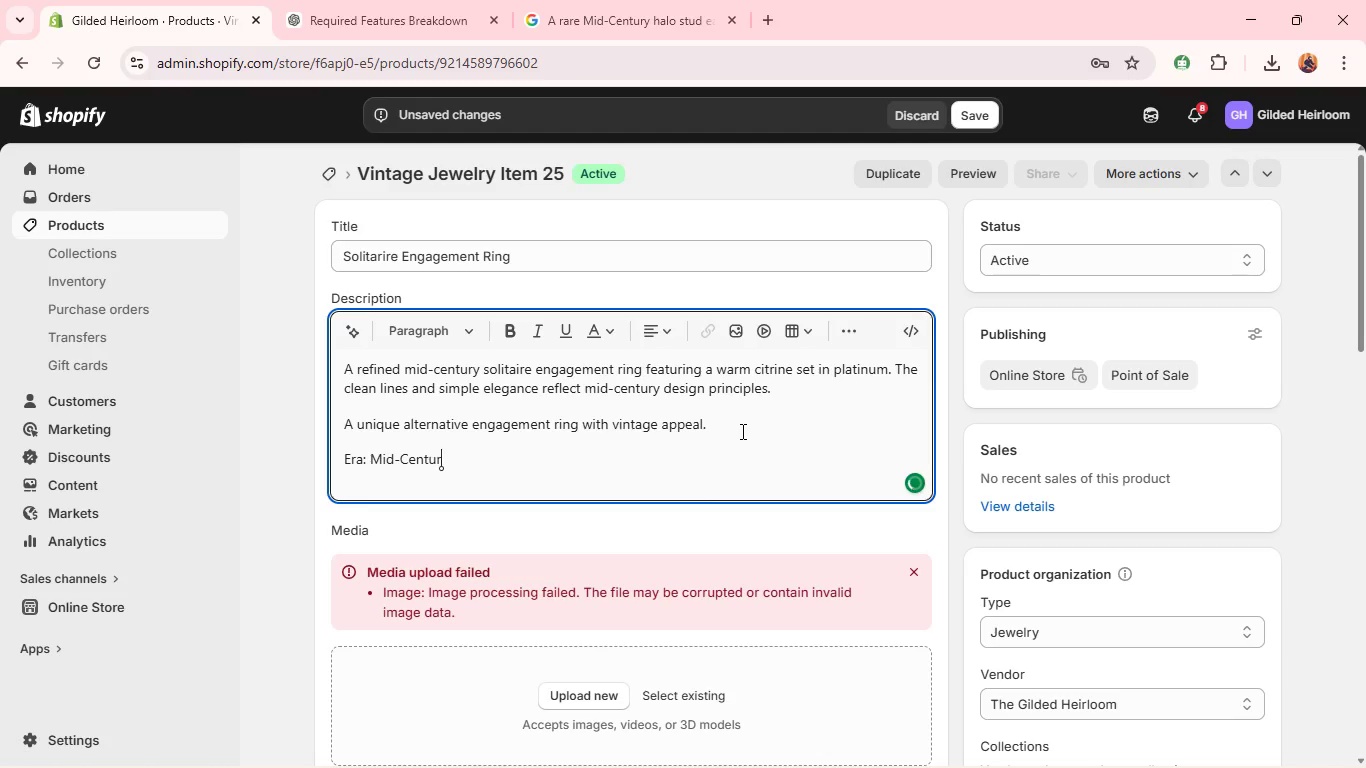 
key(Shift+Enter)
 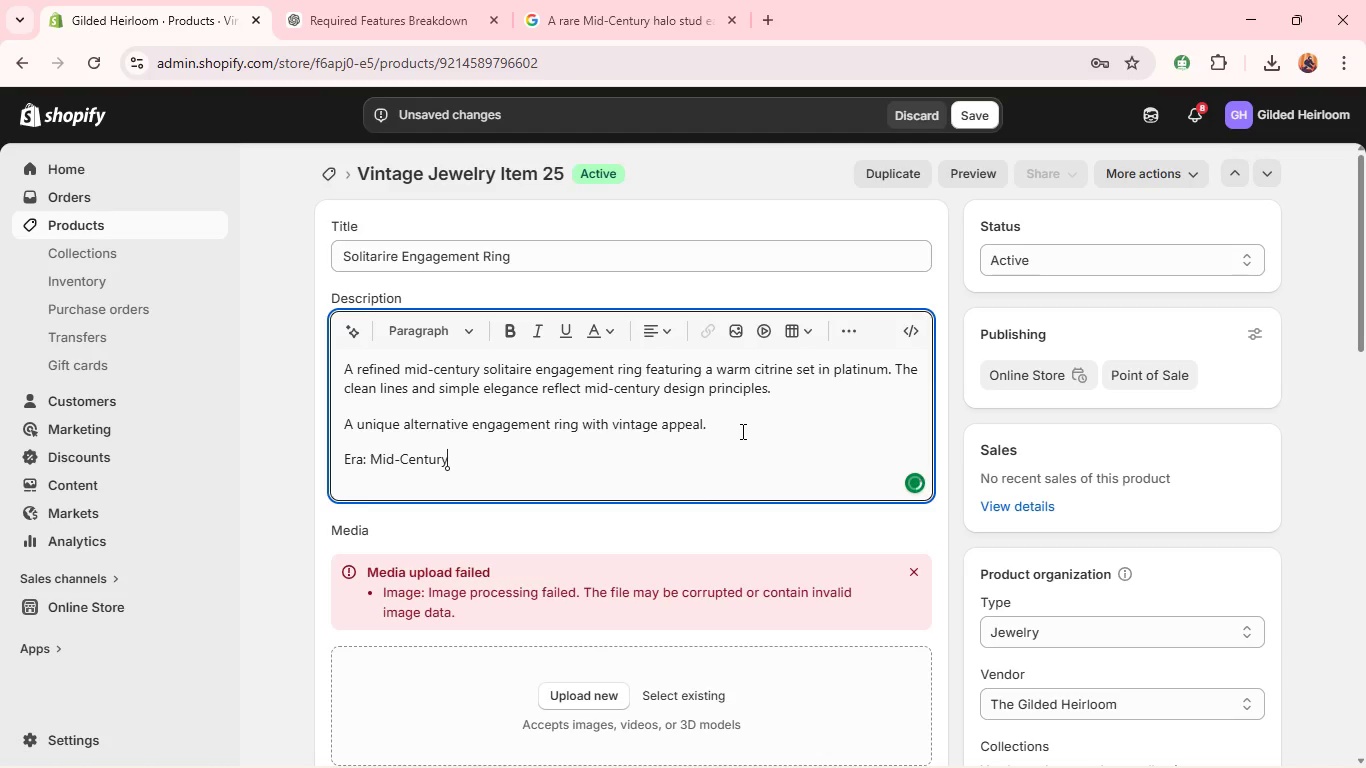 
type(Metal: Platinum)
 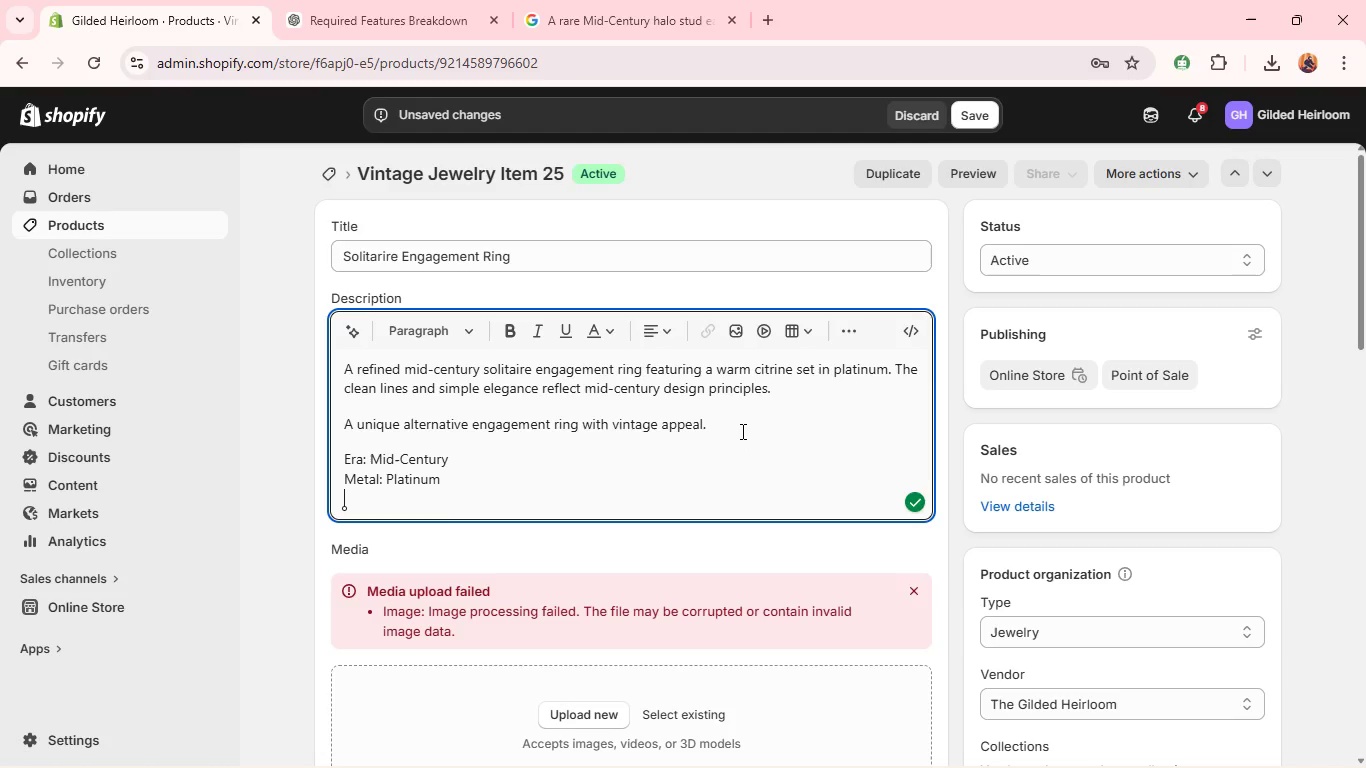 
 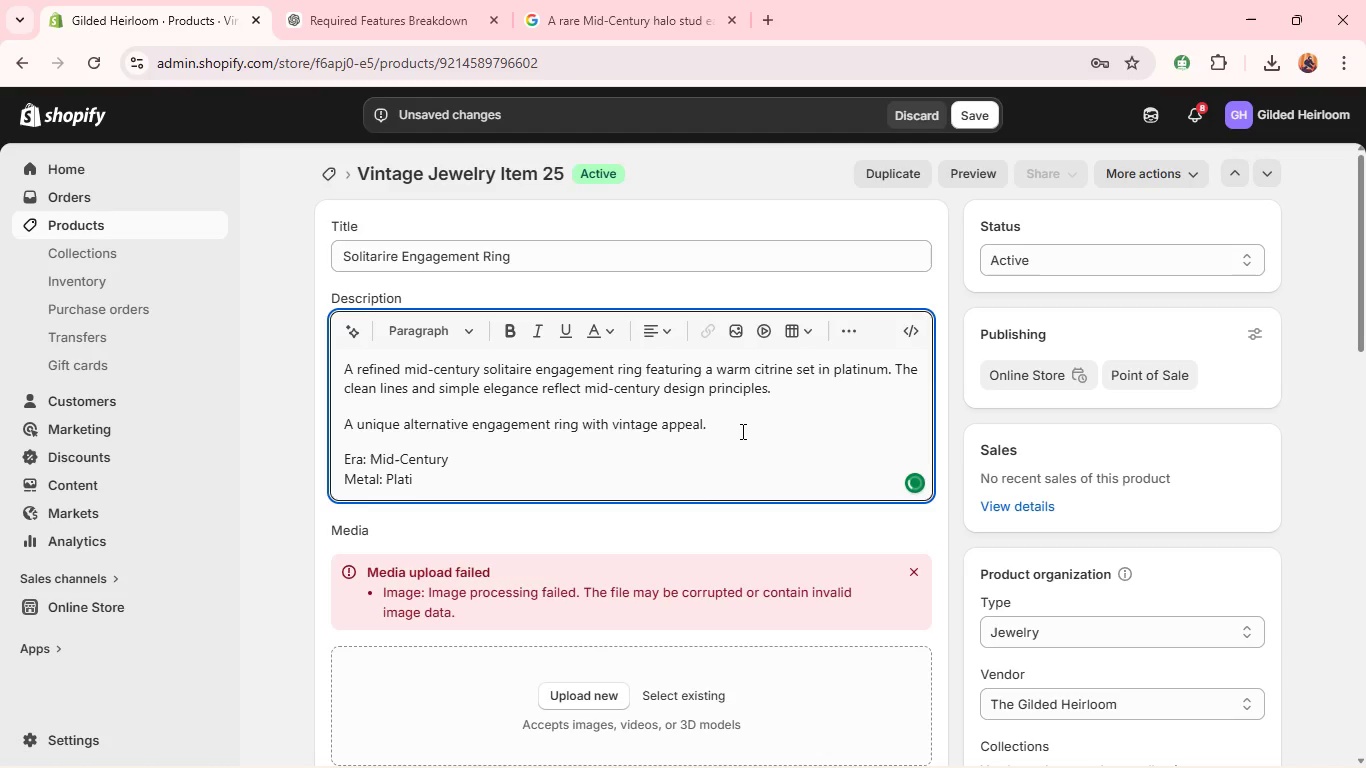 
key(Shift+Enter)
 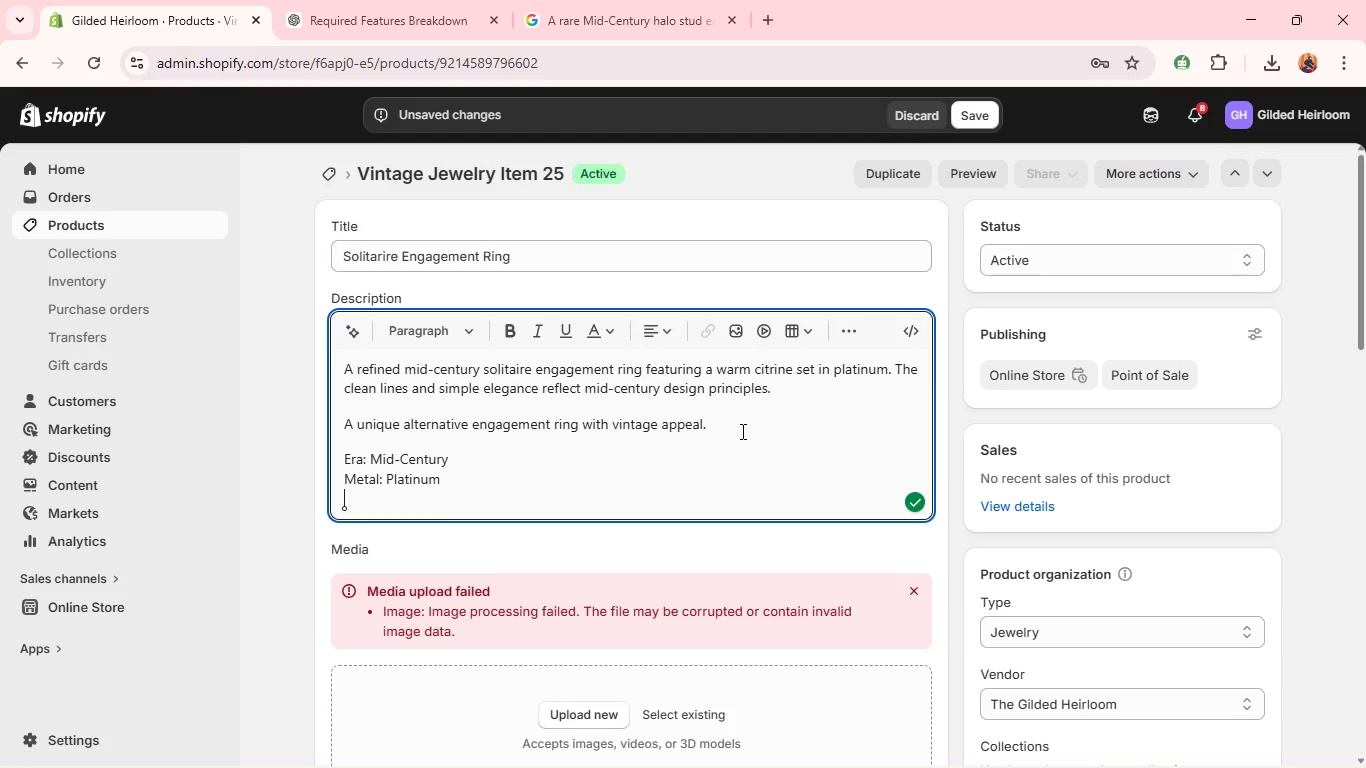 
type(Primary Gemstone: Citrine)
 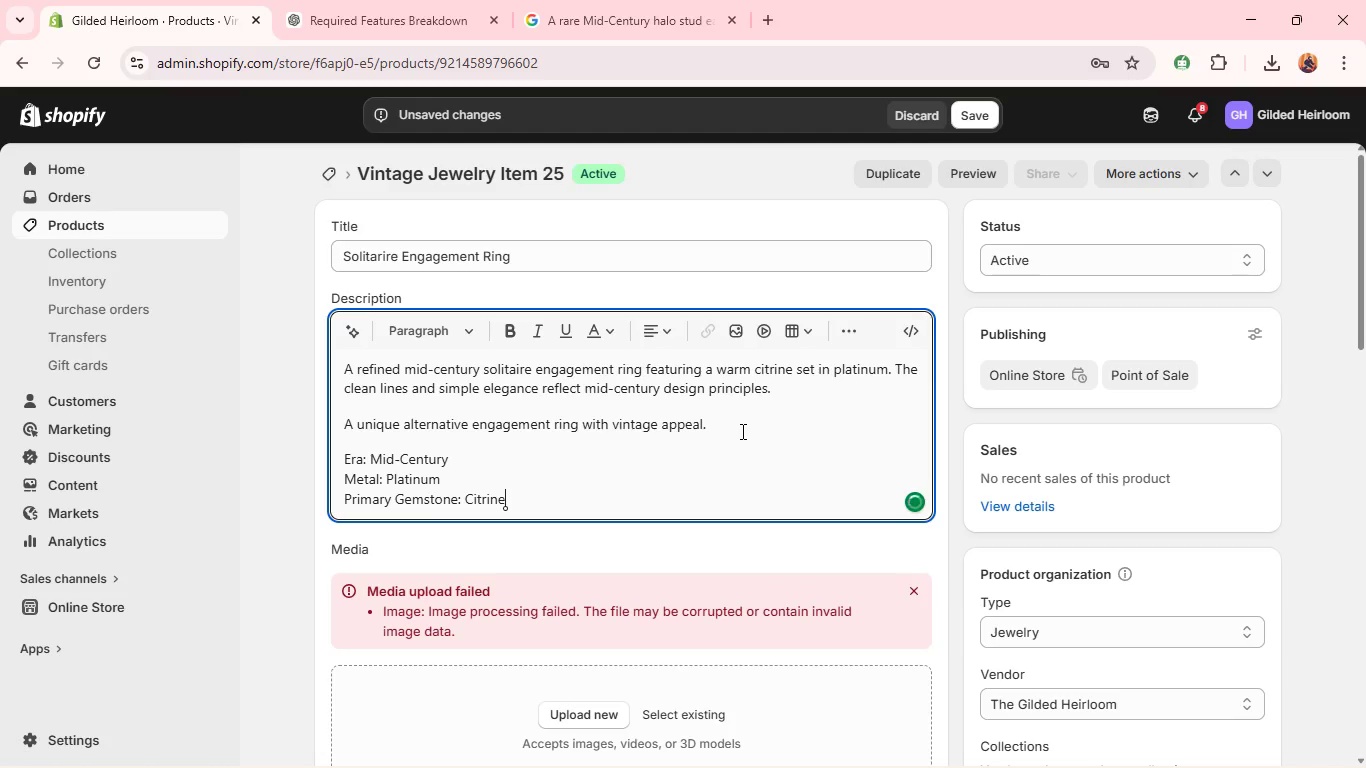 
key(Enter)
 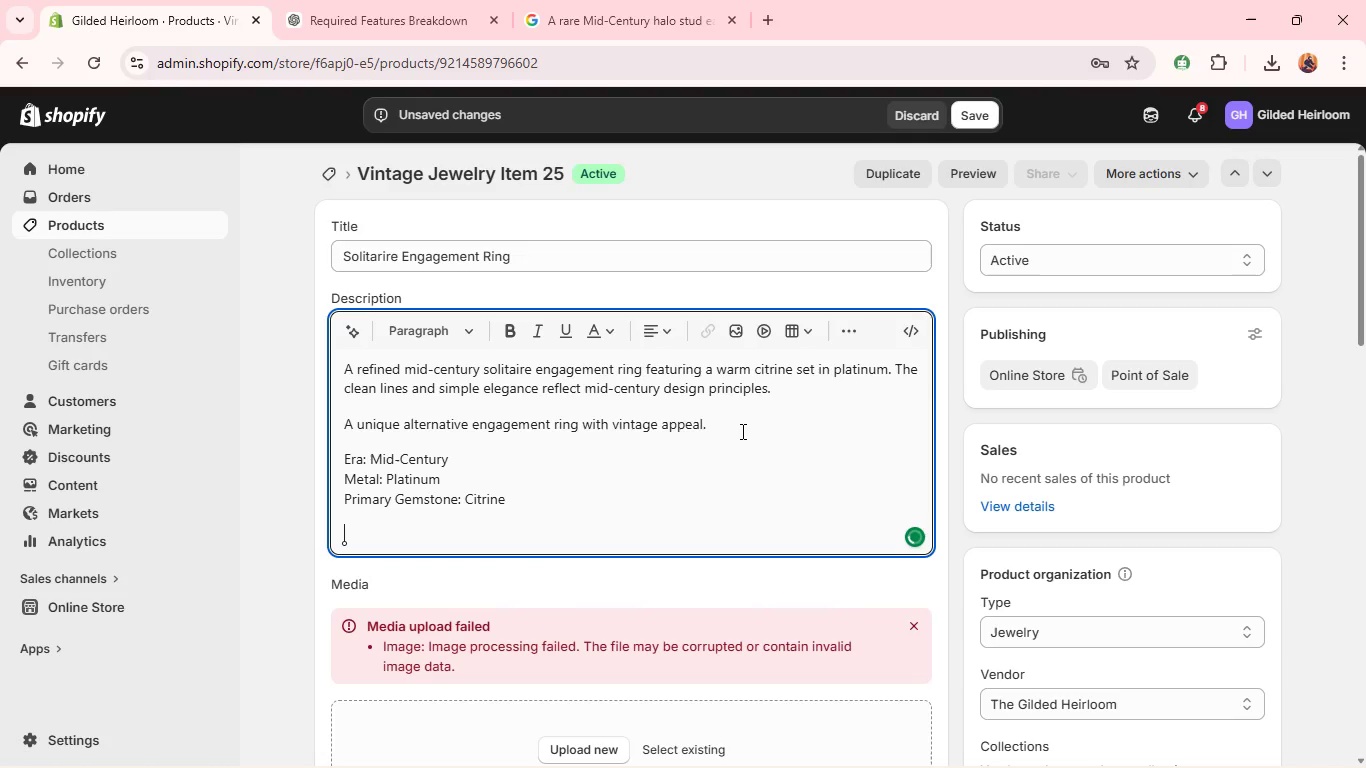 
type(This is a unique item-only one available/)
key(Backspace)
type(.)
 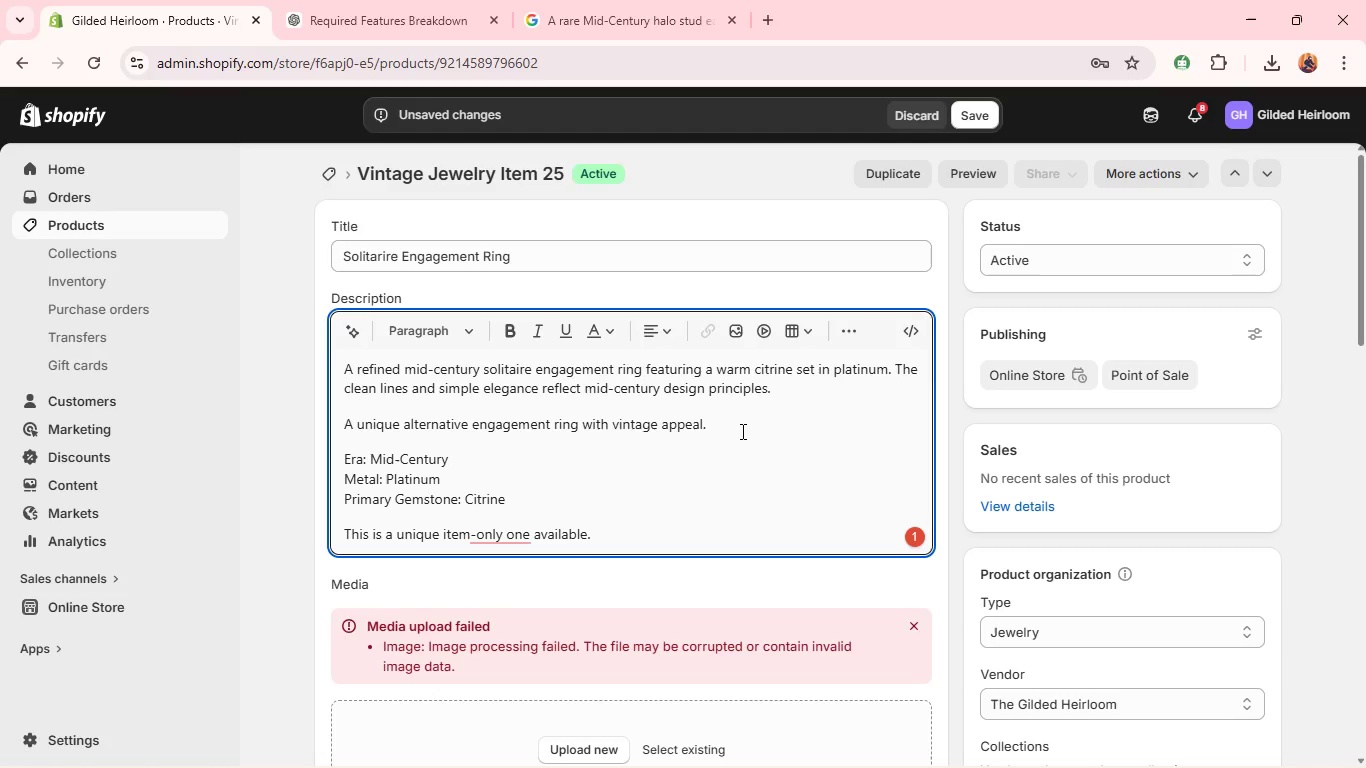 
wait(9.22)
 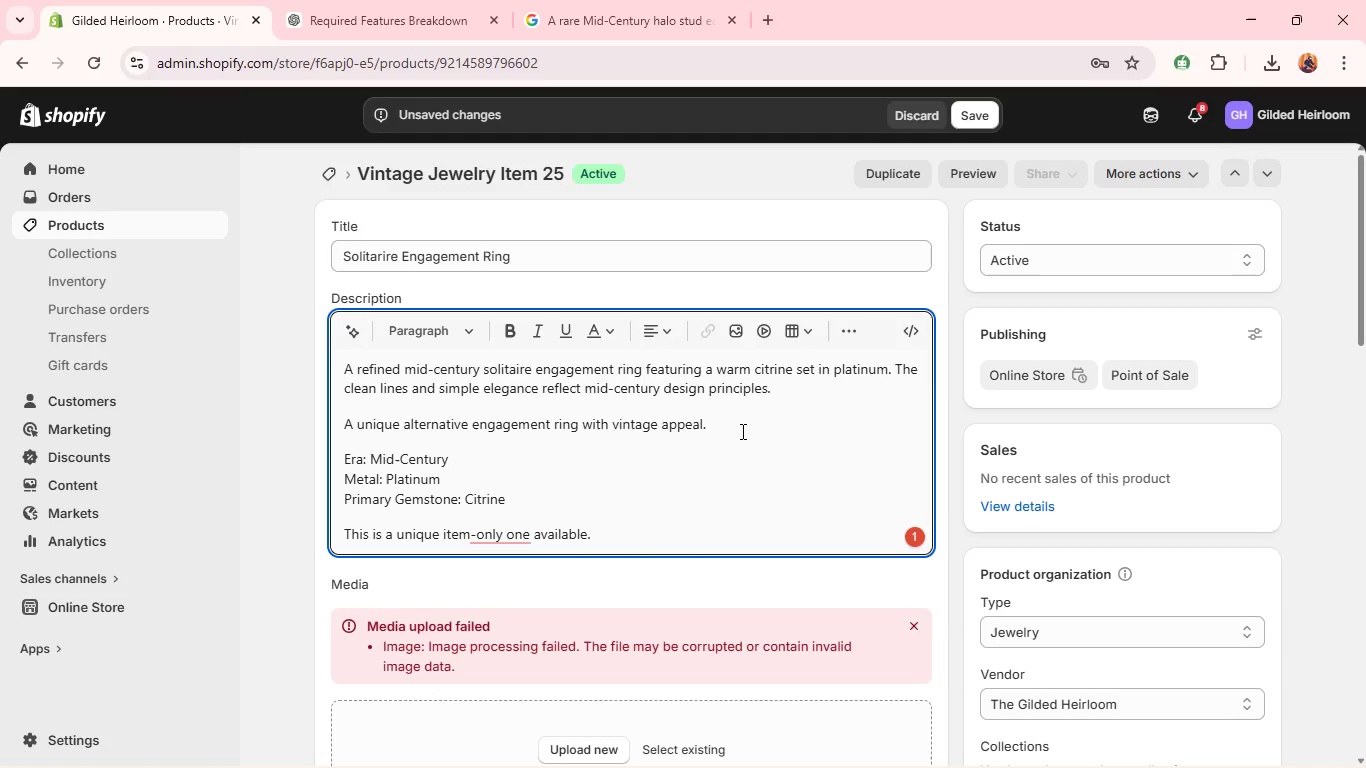 
left_click([520, 399])
 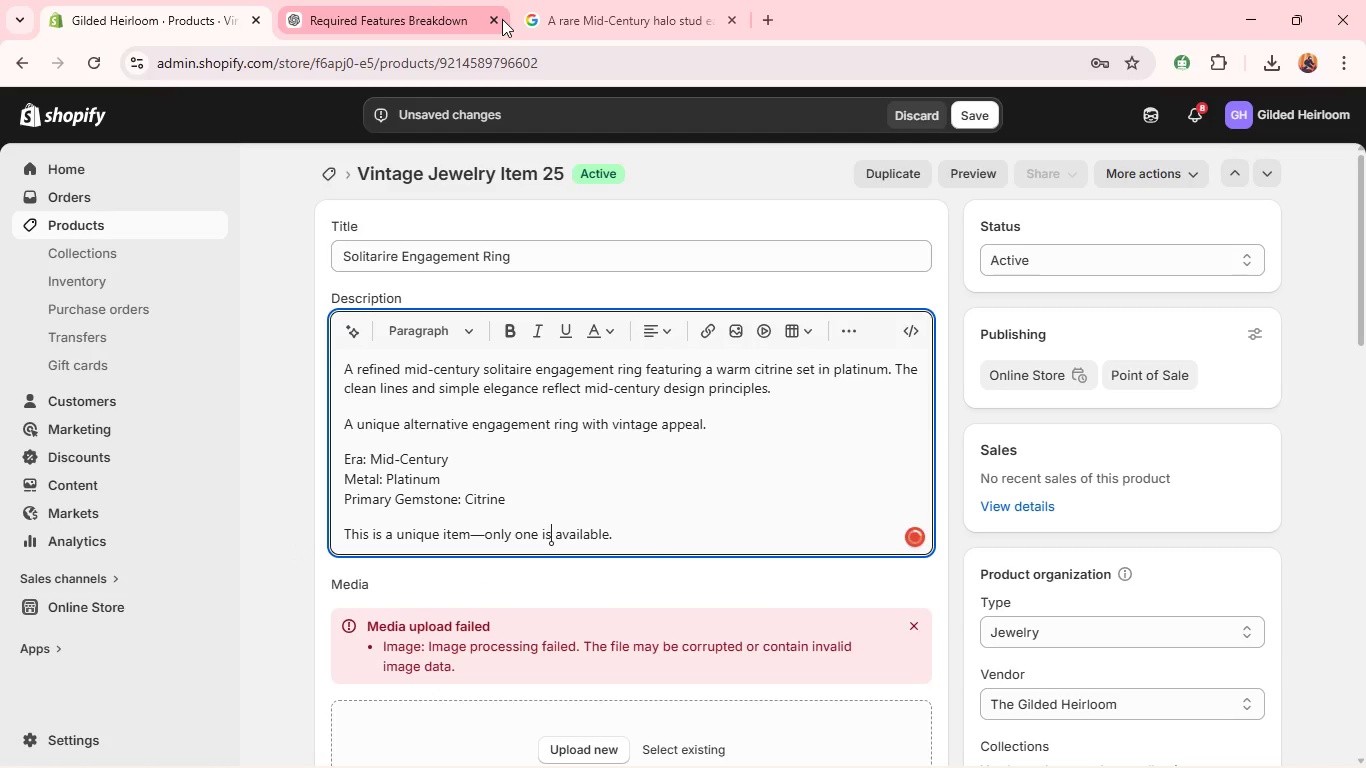 
left_click([408, 4])
 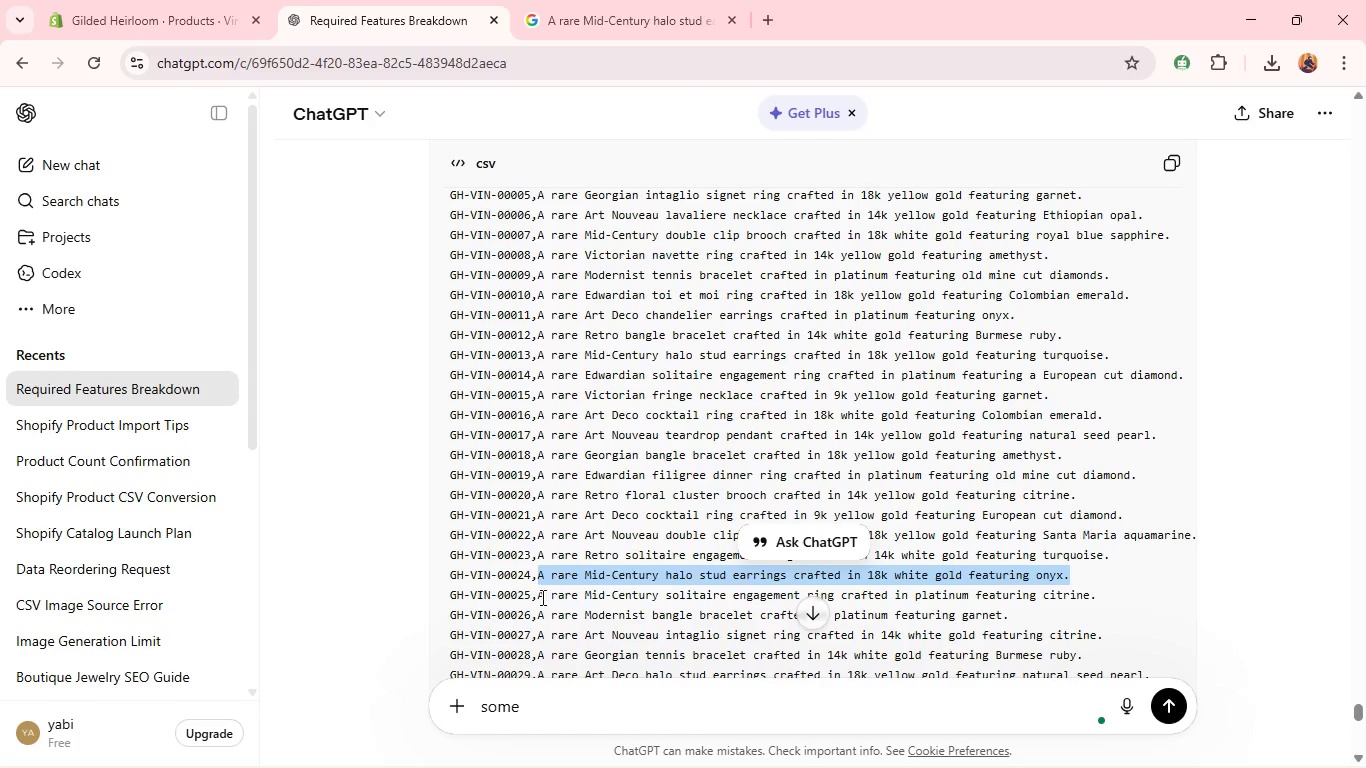 
left_click_drag(start_coordinate=[539, 593], to_coordinate=[1104, 592])
 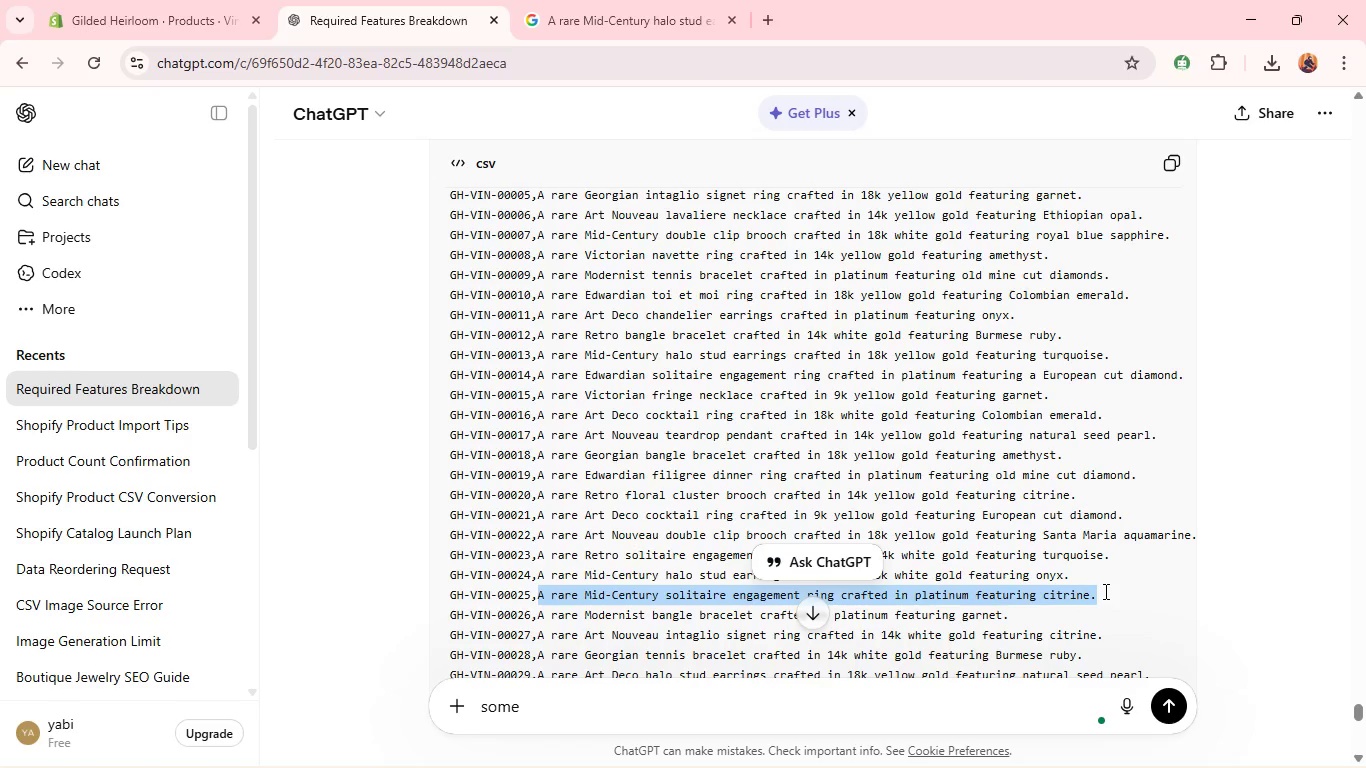 
key(Control+C)
 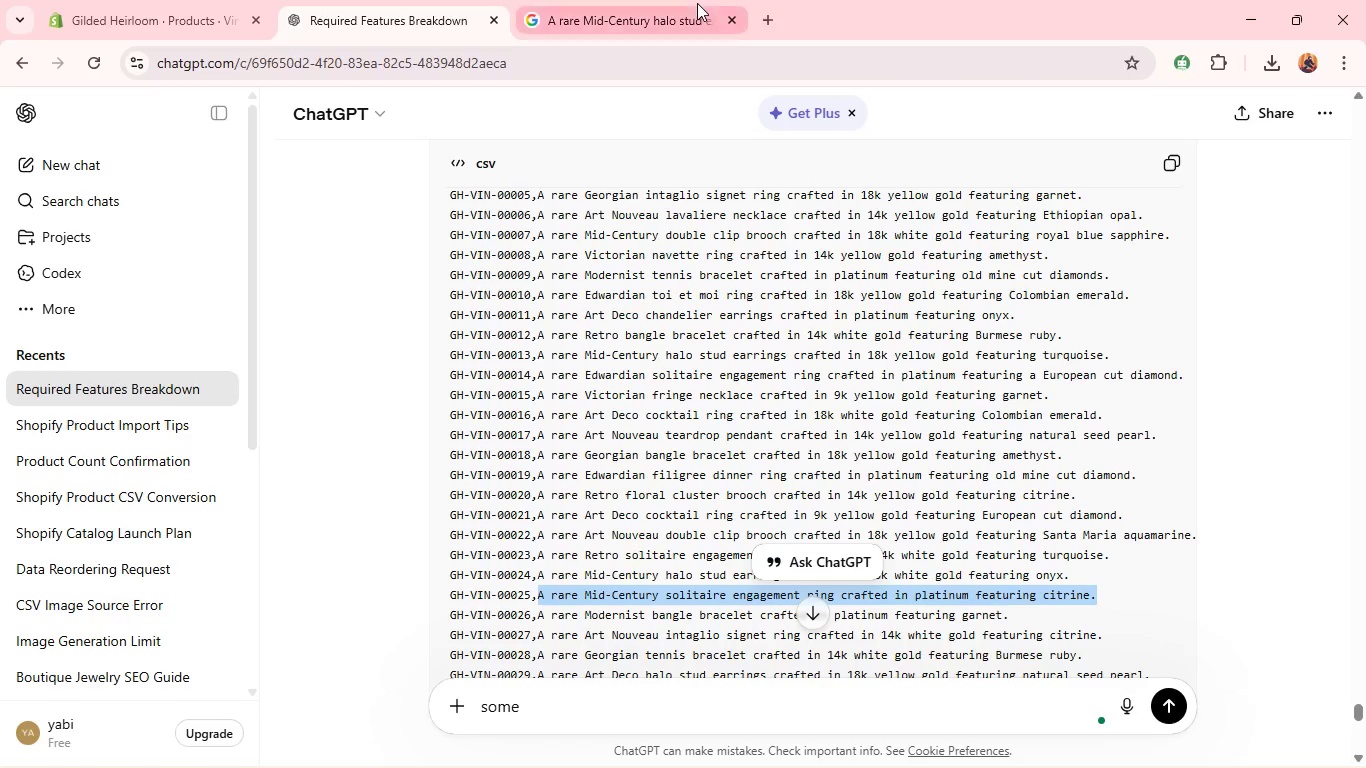 
left_click([697, 3])
 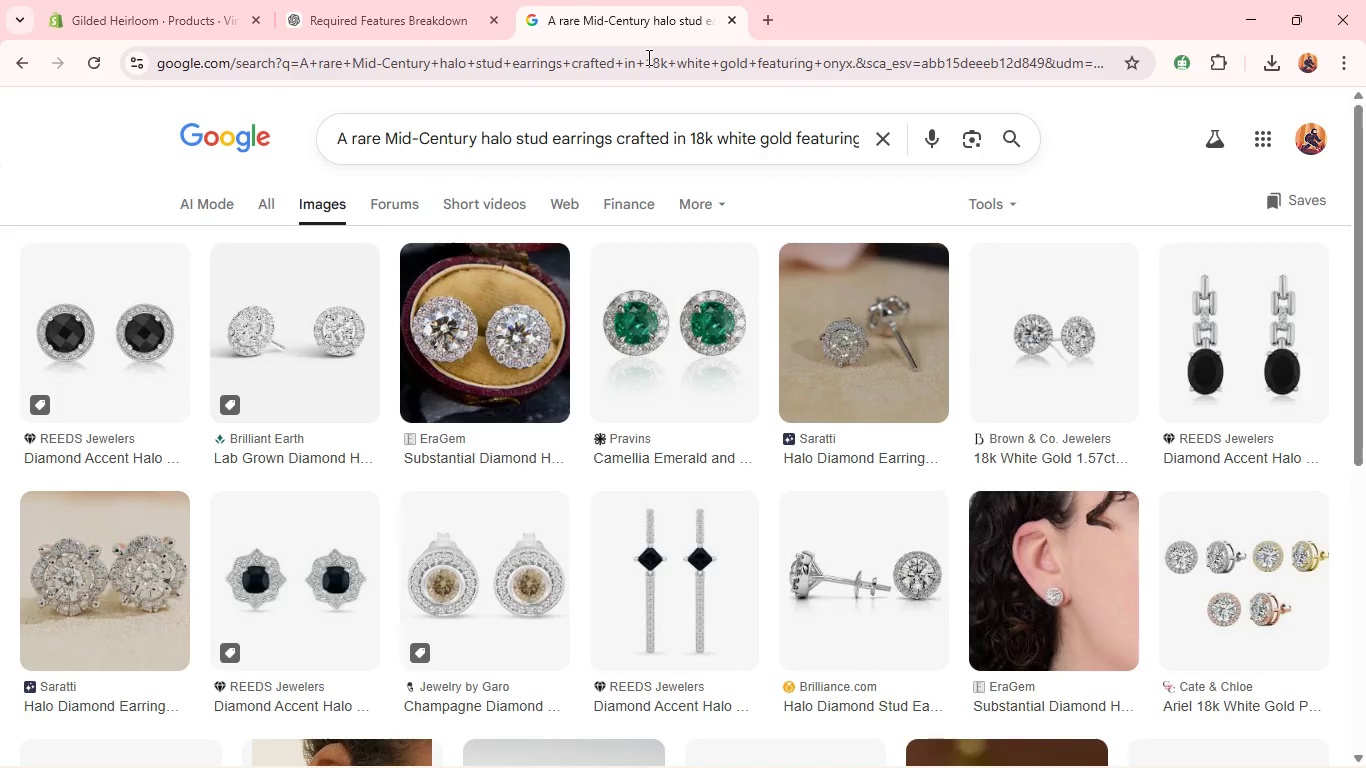 
left_click([585, 136])
 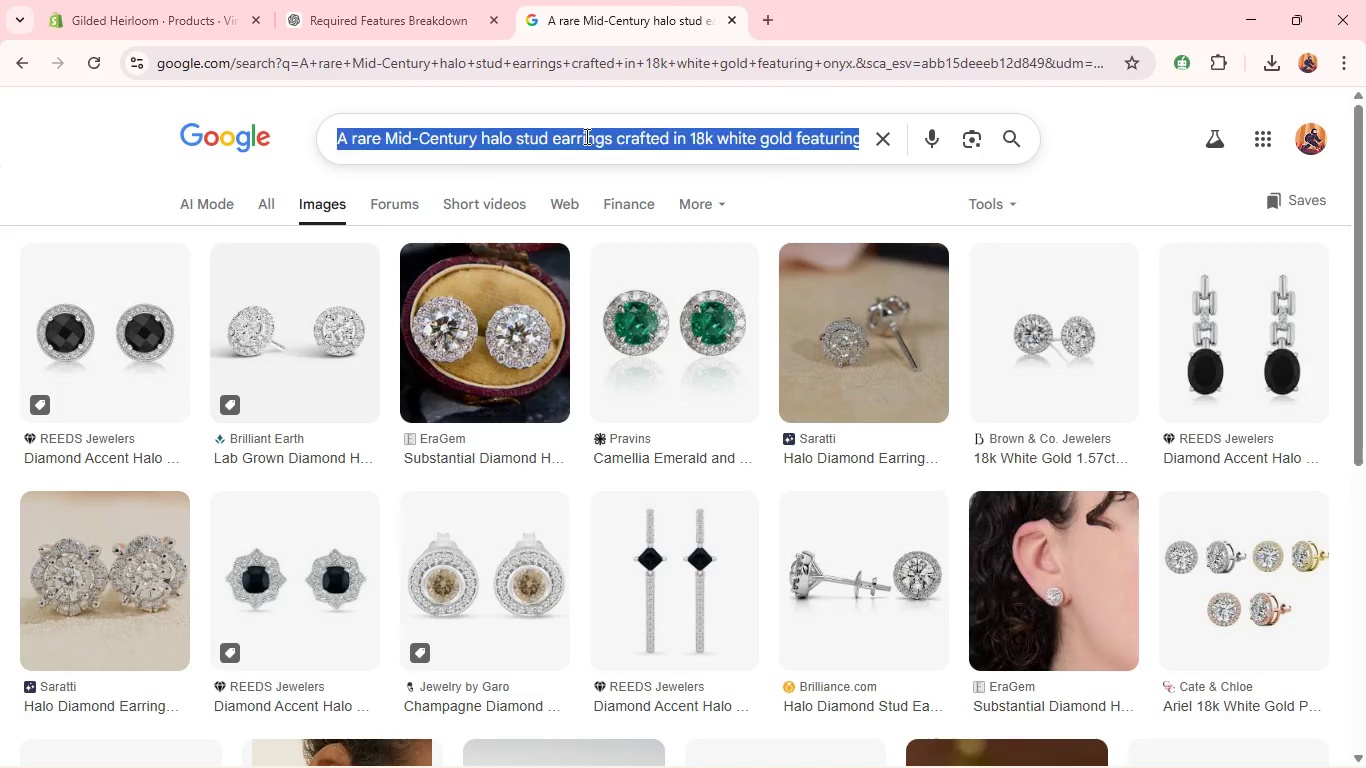 
key(Control+A)
 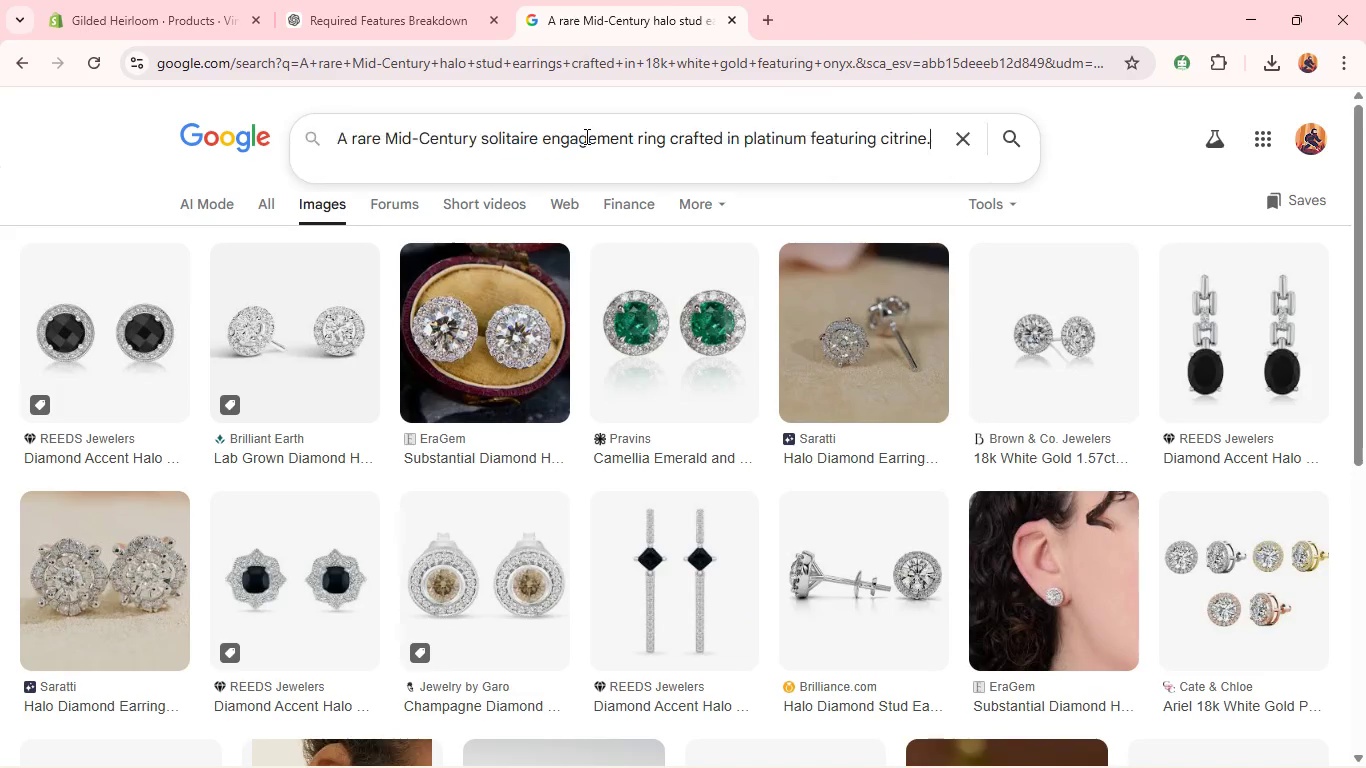 
key(Control+V)
 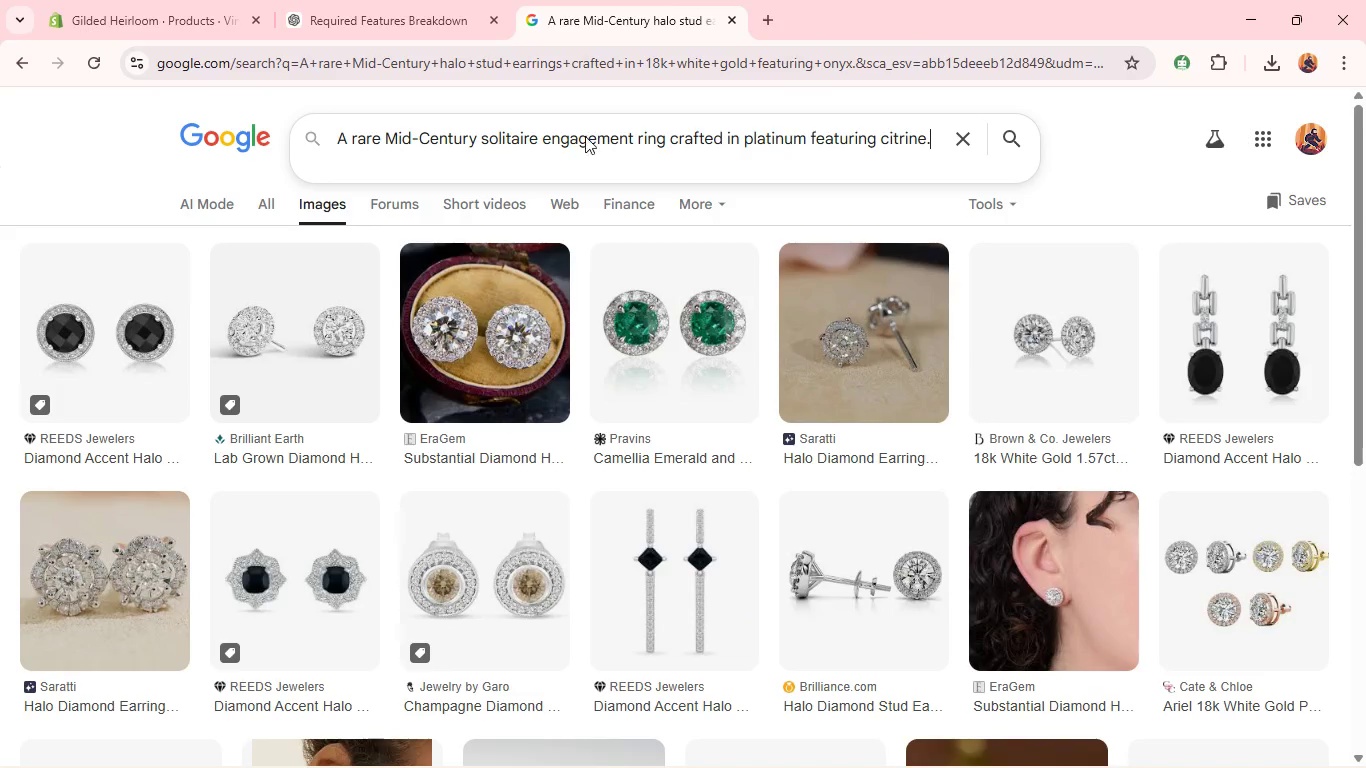 
key(Enter)
 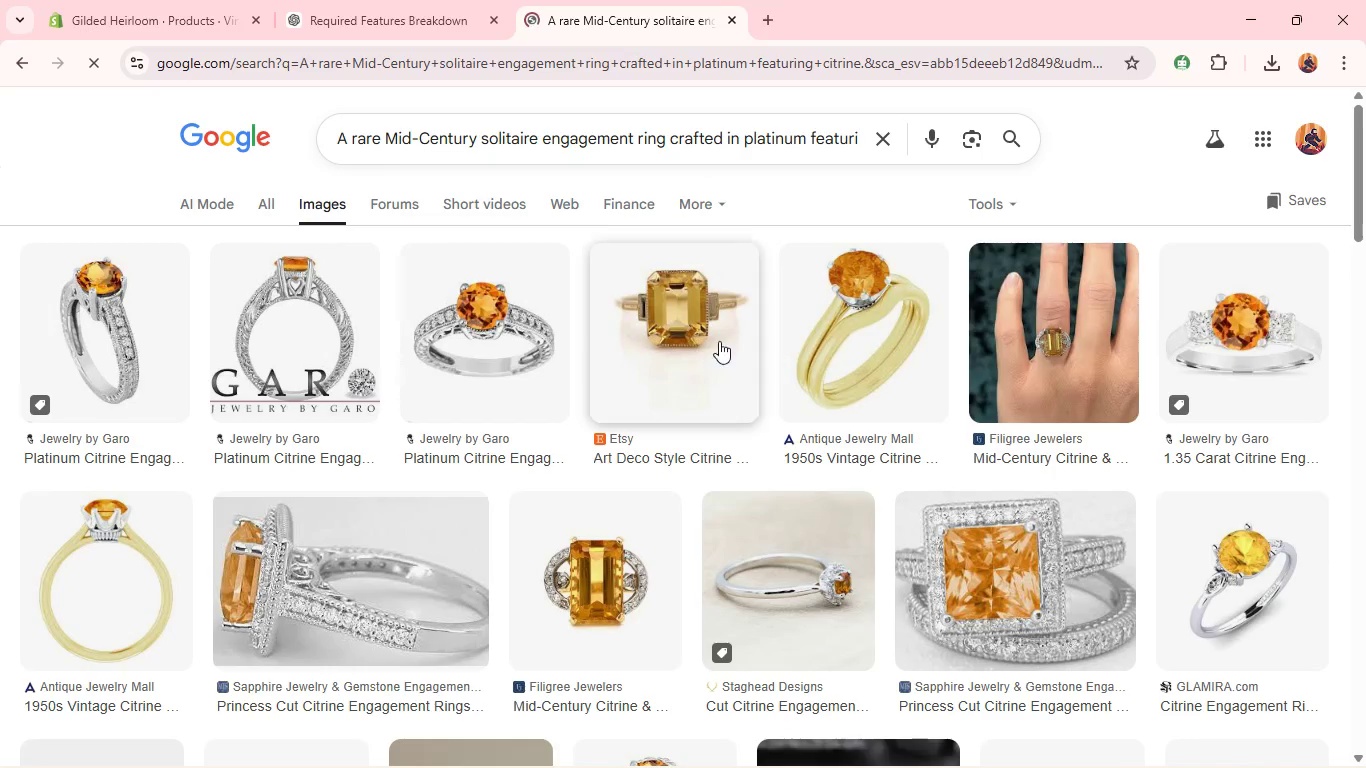 
wait(8.3)
 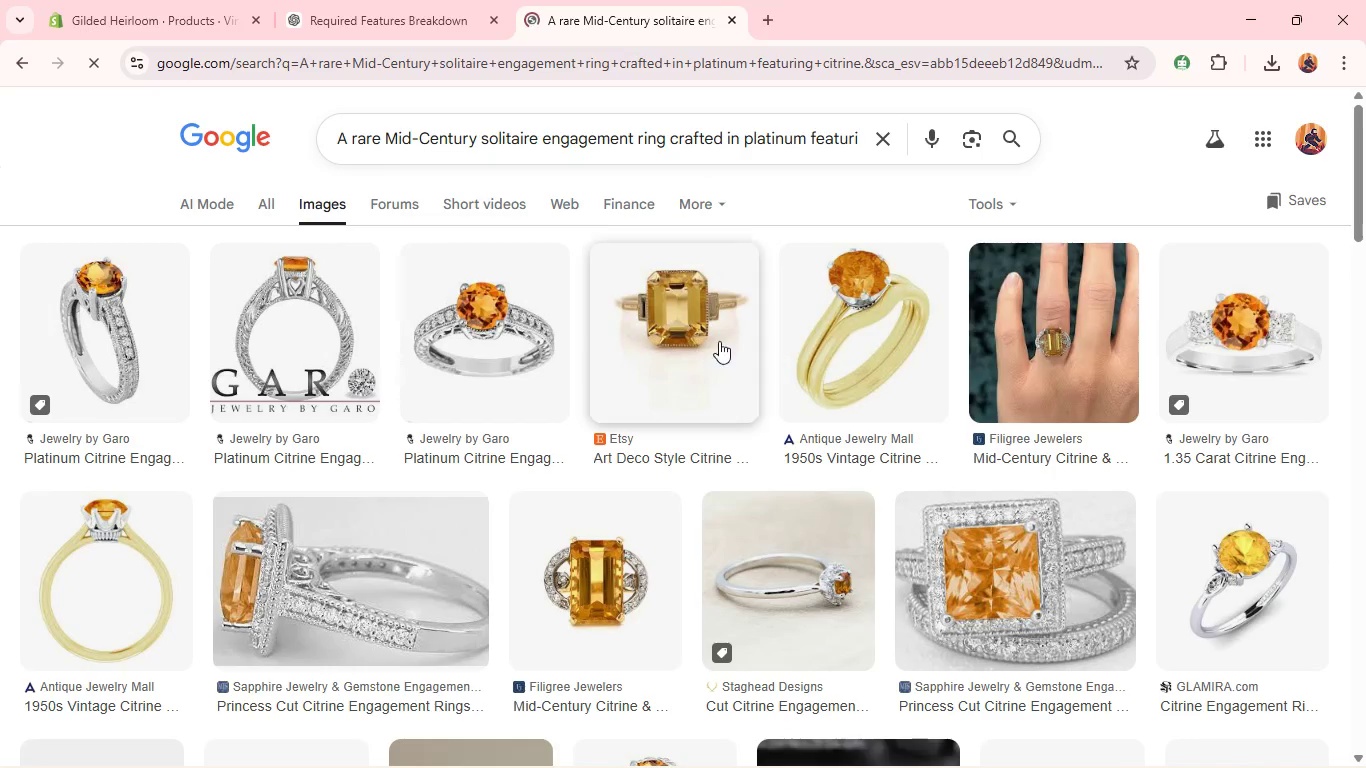 
right_click([130, 356])
 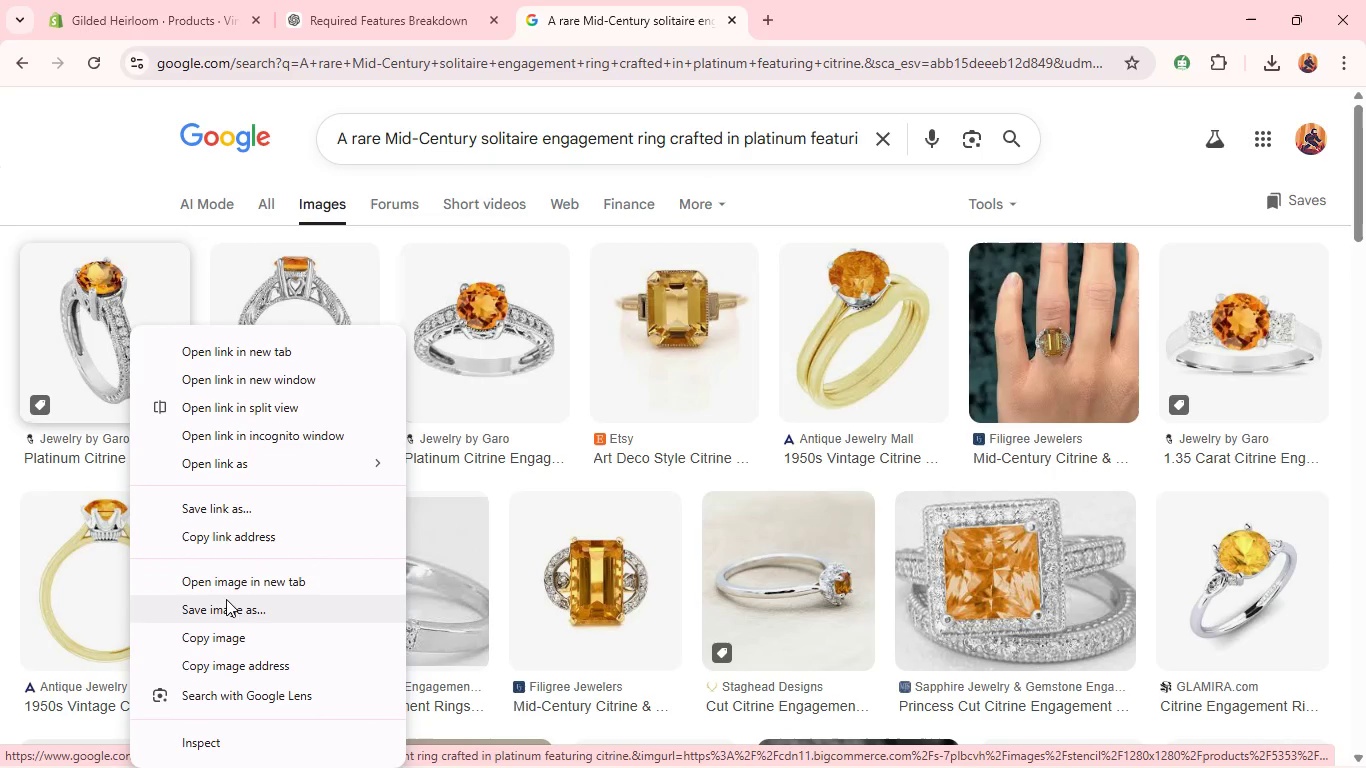 
left_click([225, 604])
 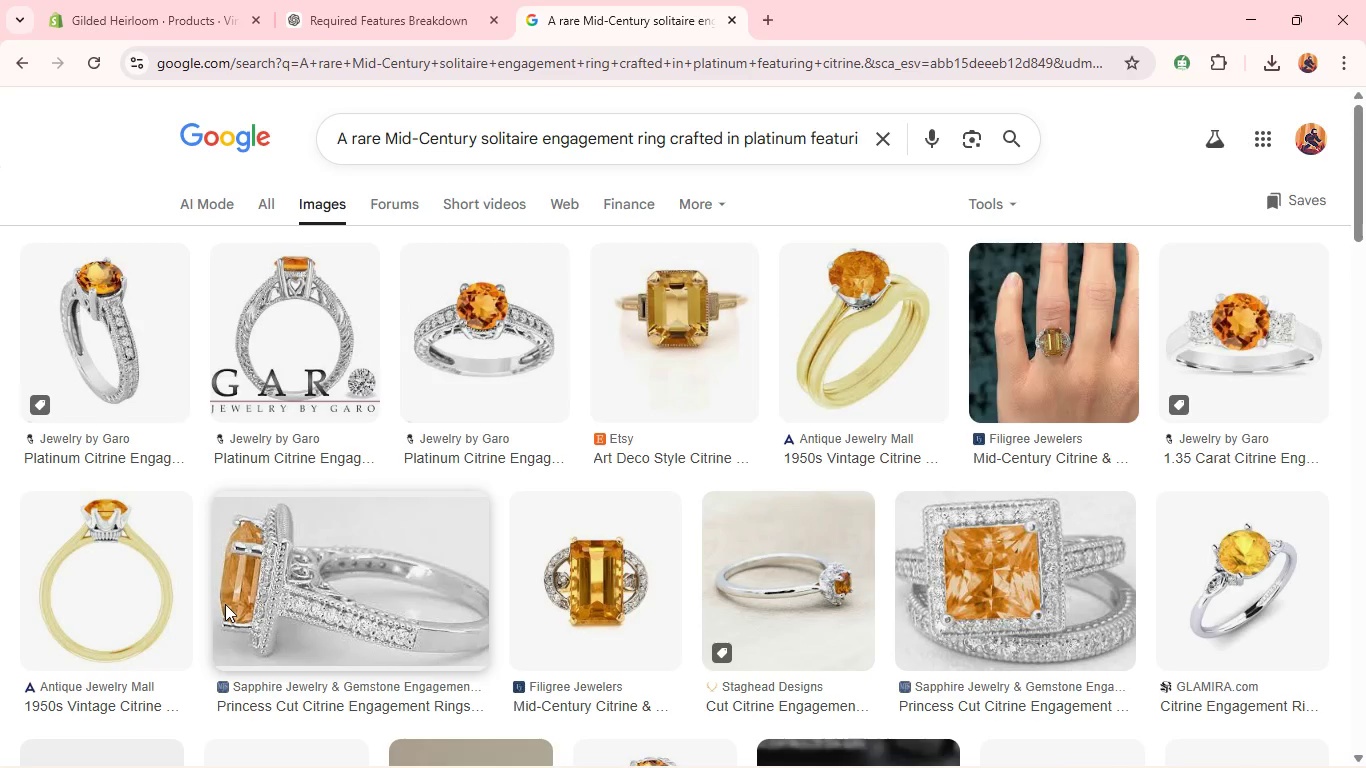 
wait(5.91)
 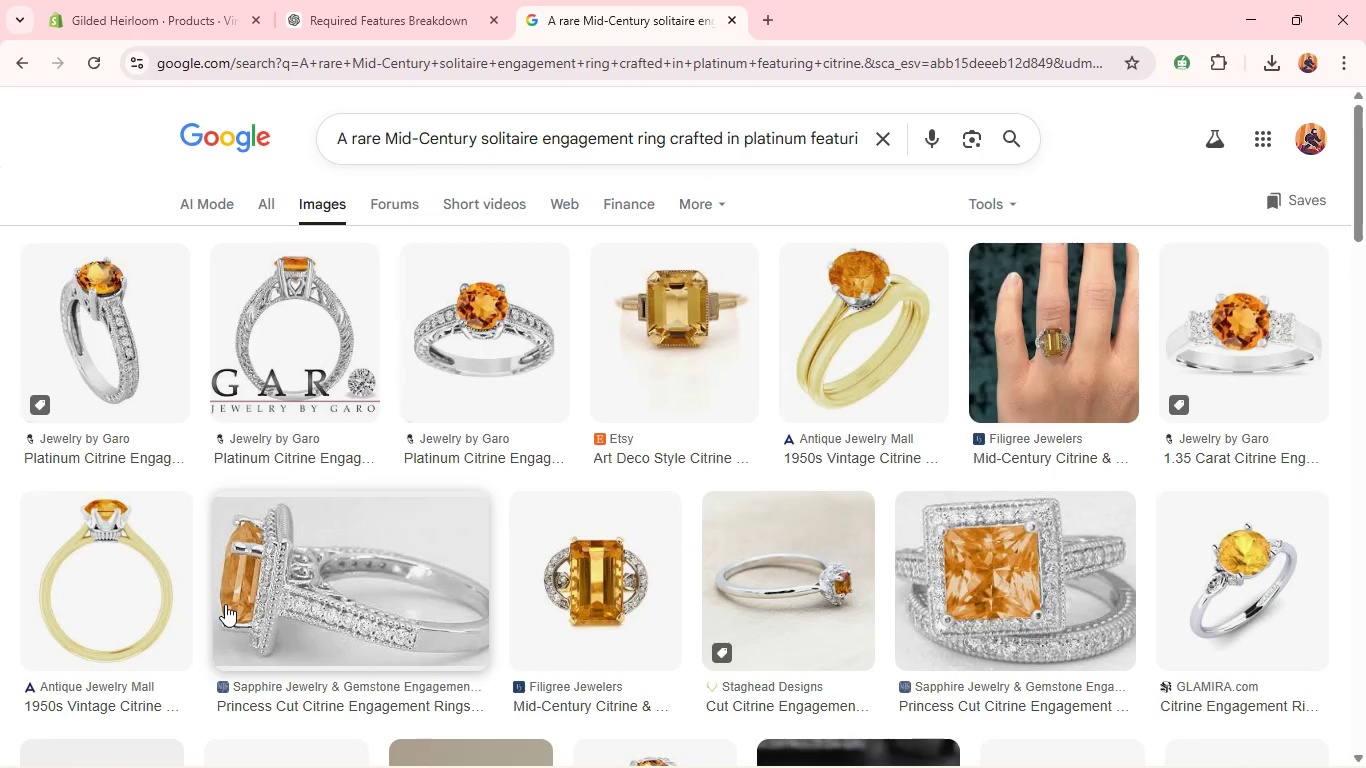 
key(Enter)
 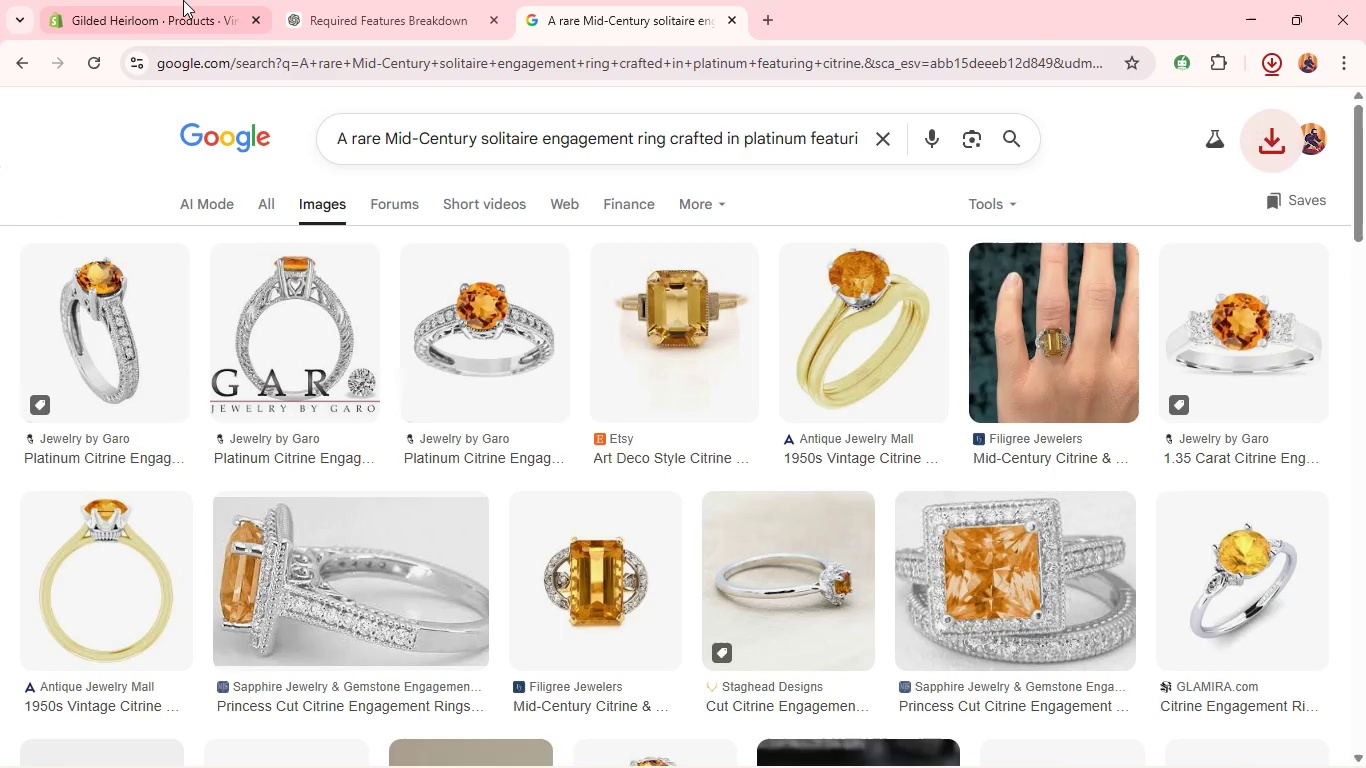 
left_click([185, 0])
 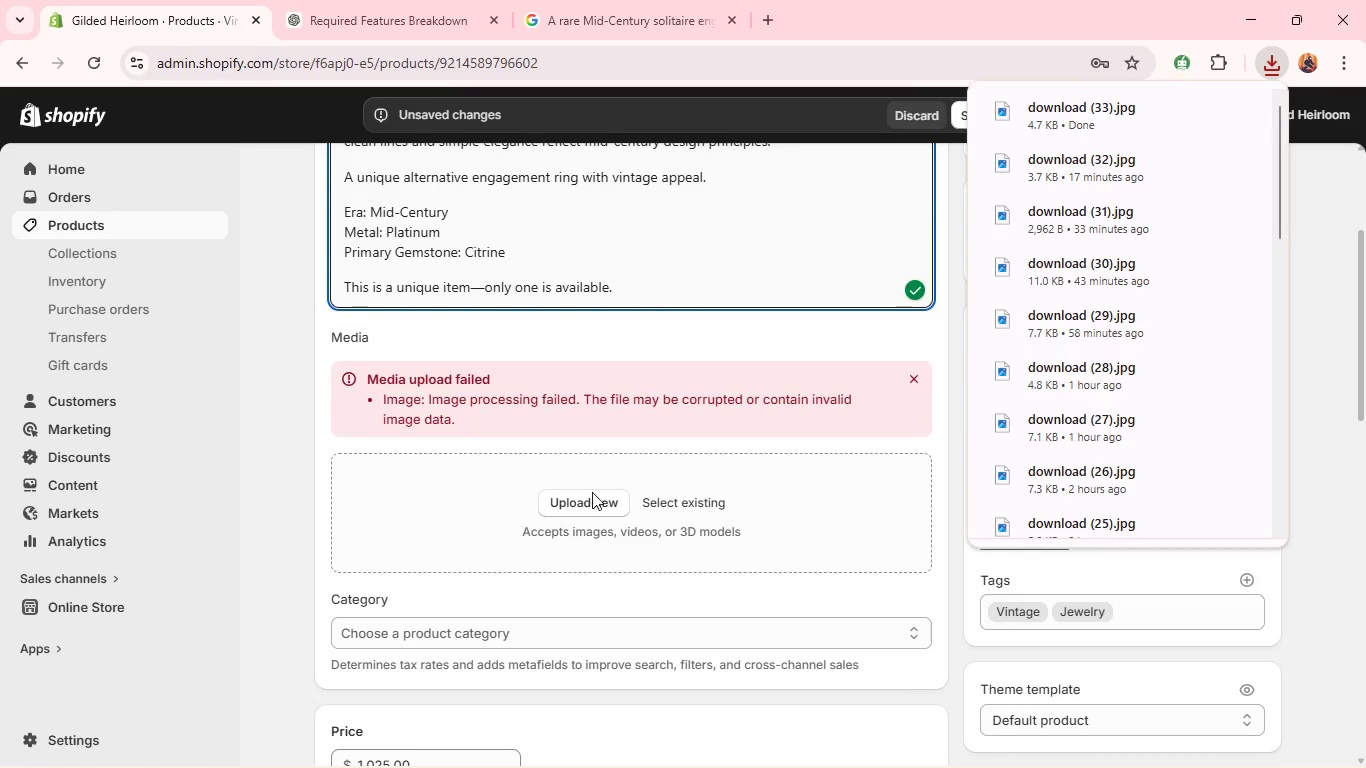 
left_click([595, 500])
 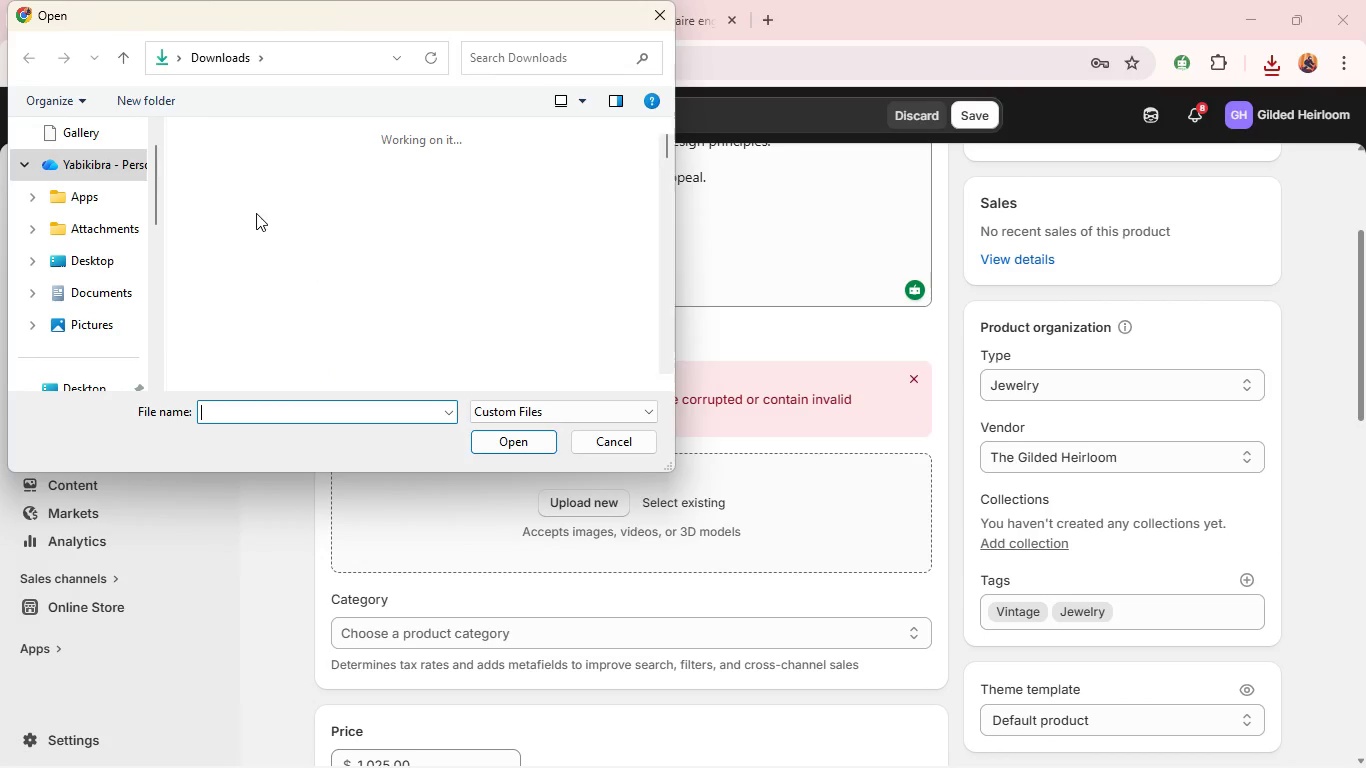 
left_click([241, 214])
 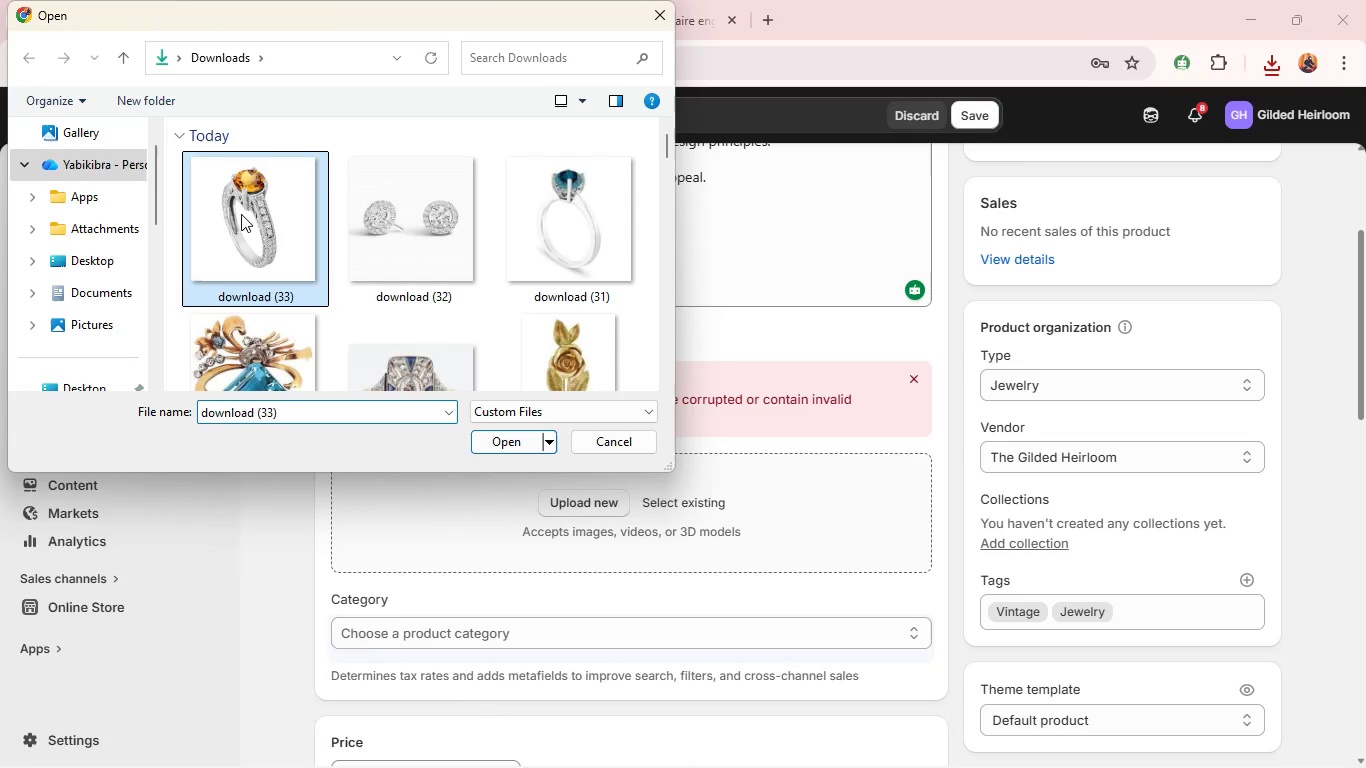 
key(Enter)
 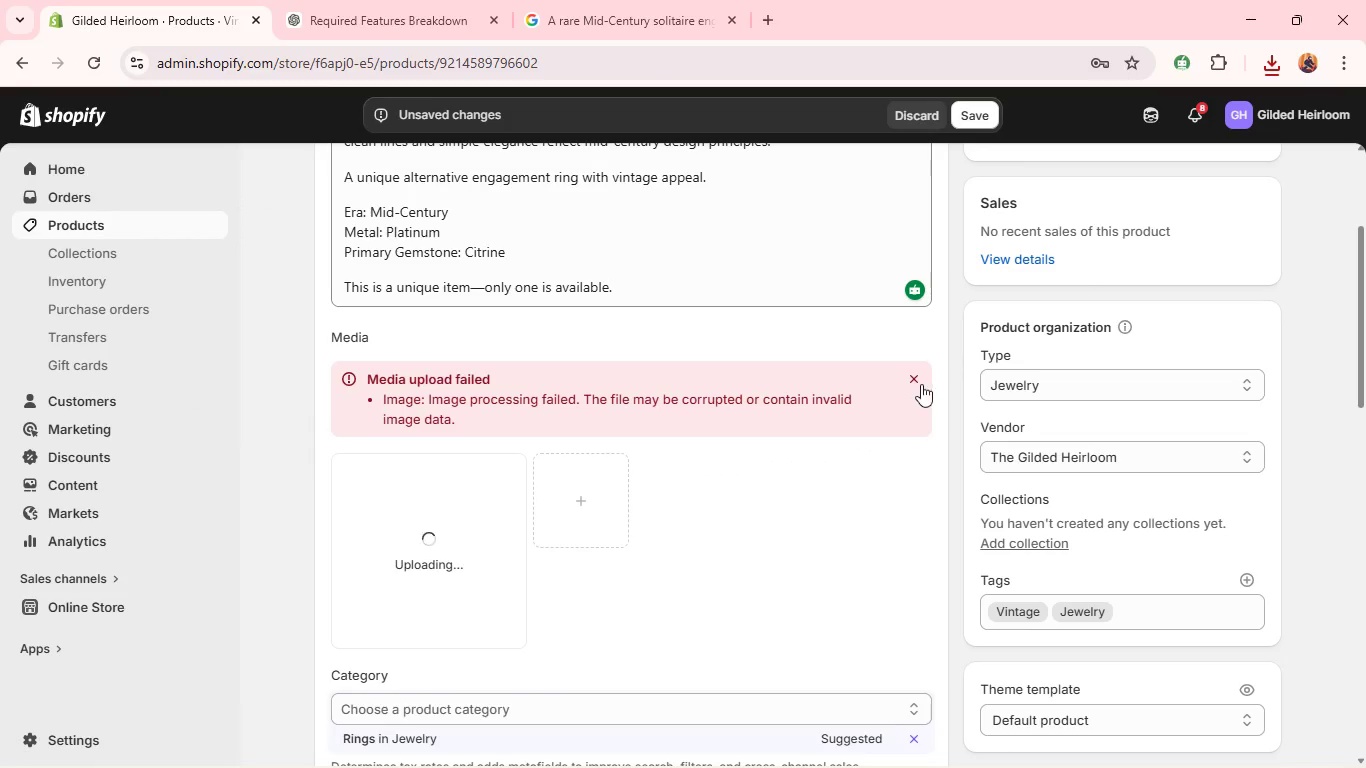 
left_click([915, 377])
 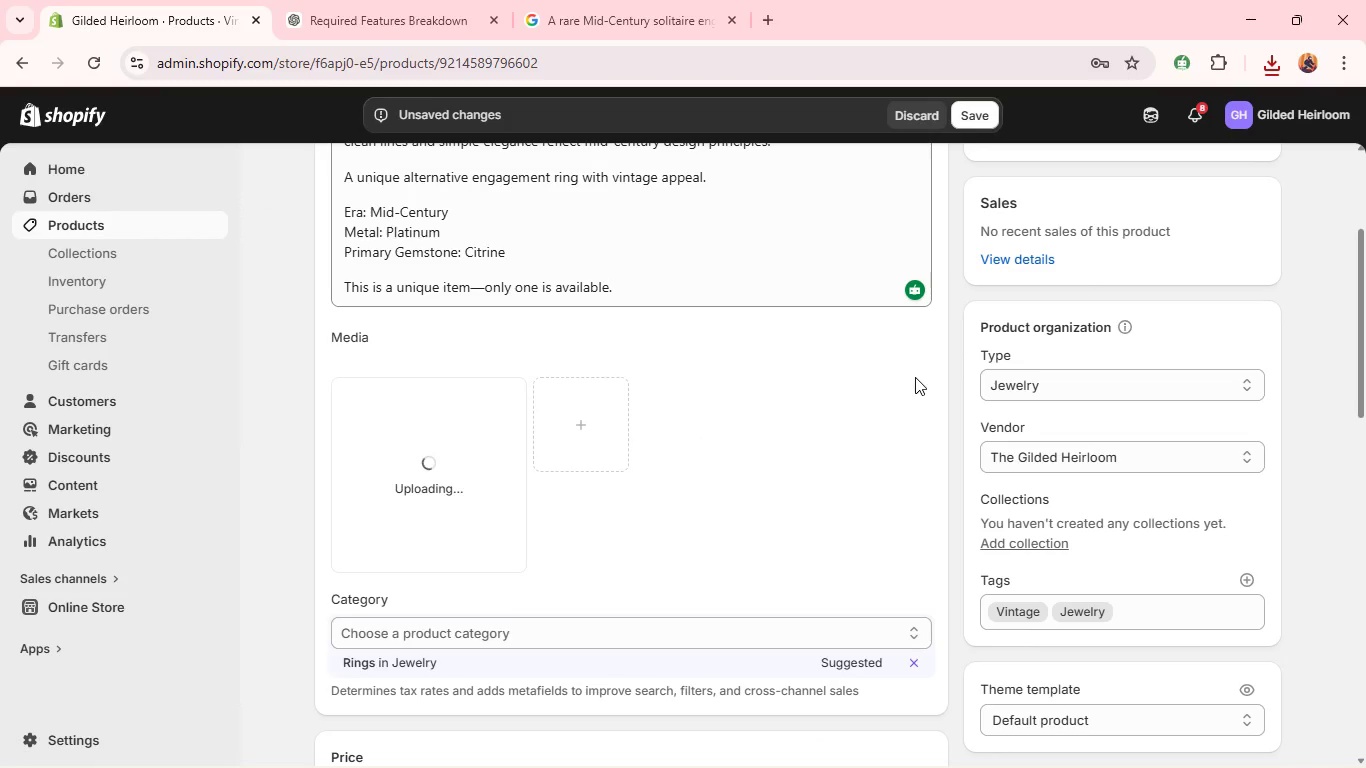 
mouse_move([400, 509])
 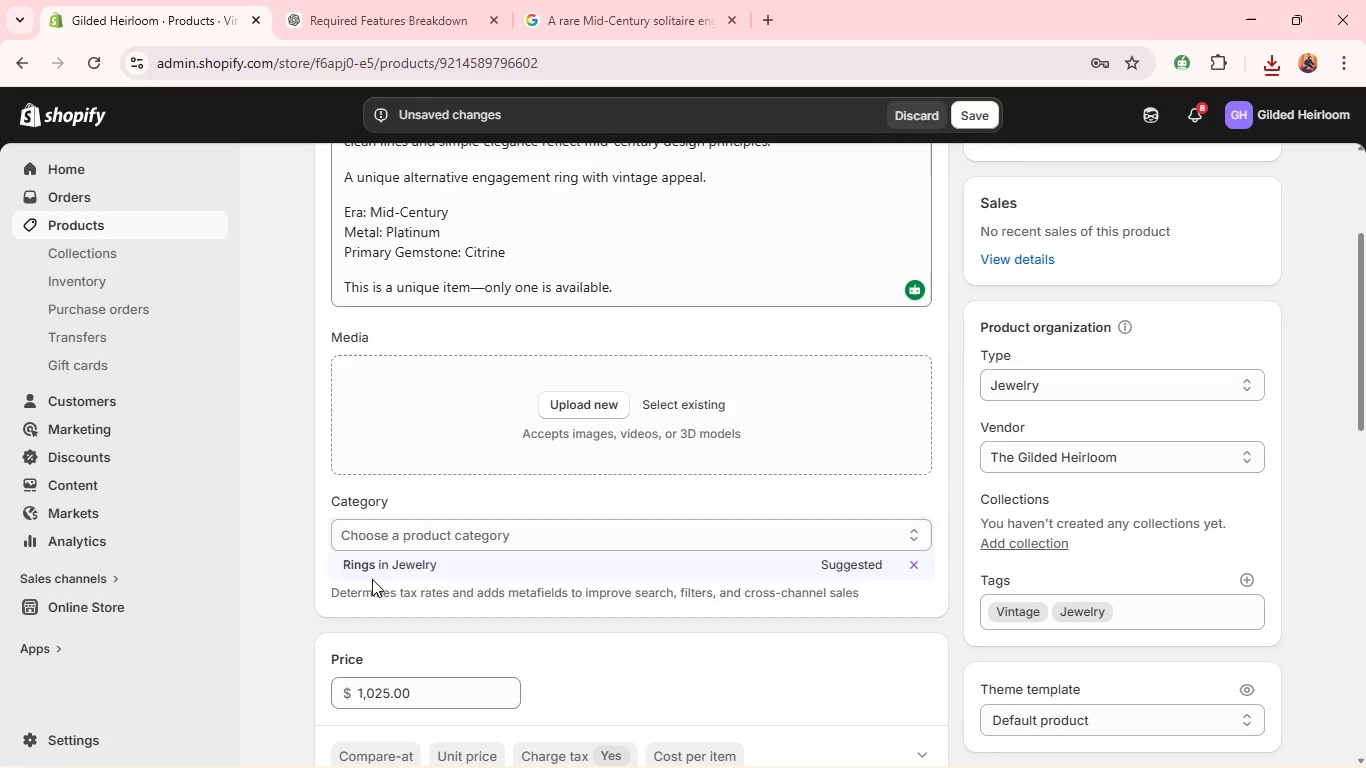 
left_click([380, 561])
 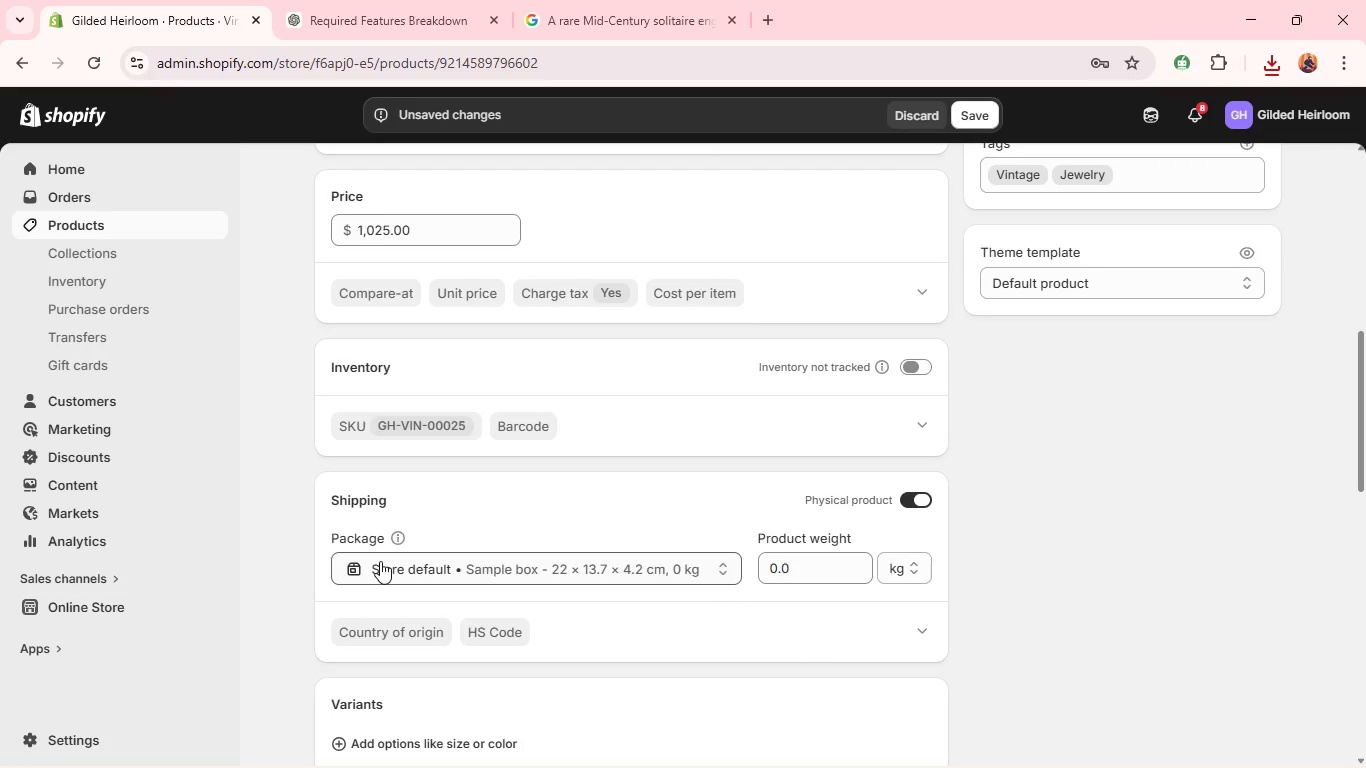 
wait(14.08)
 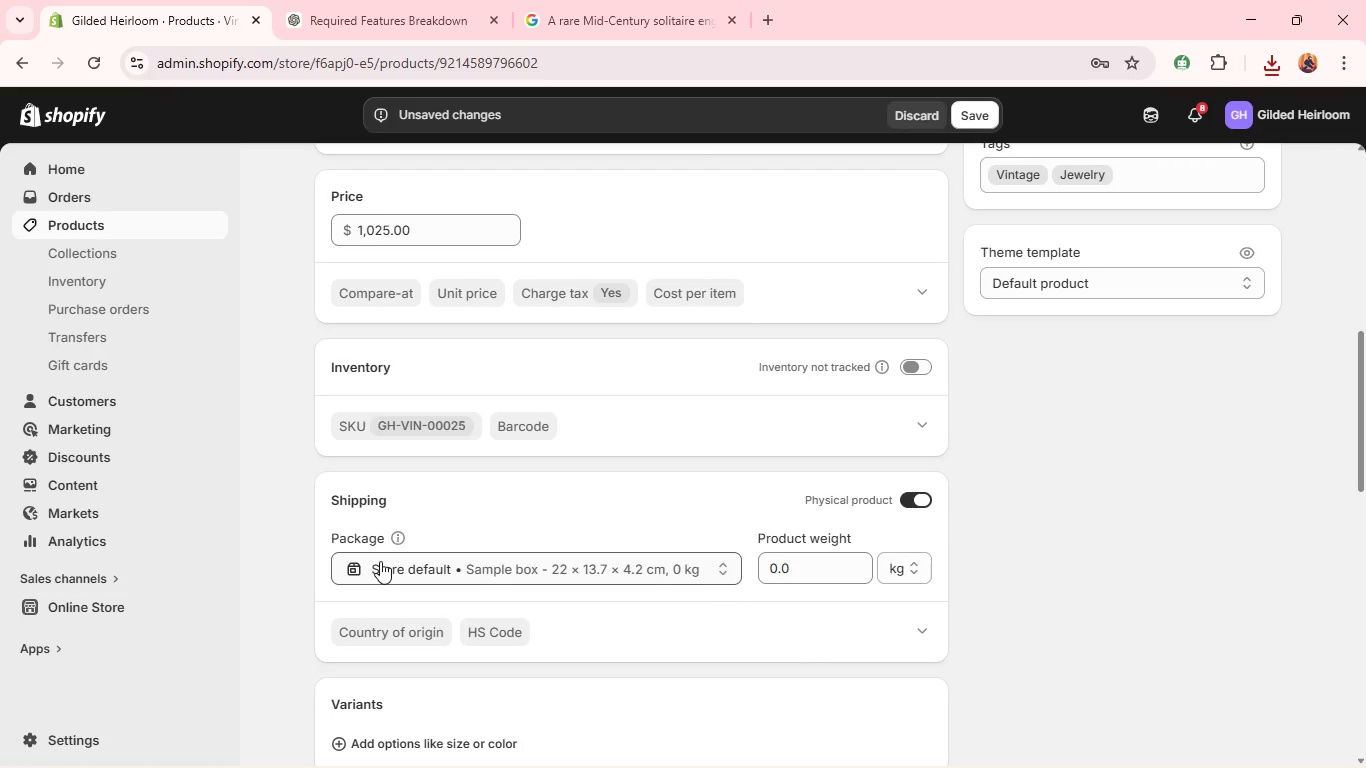 
left_click([430, 522])
 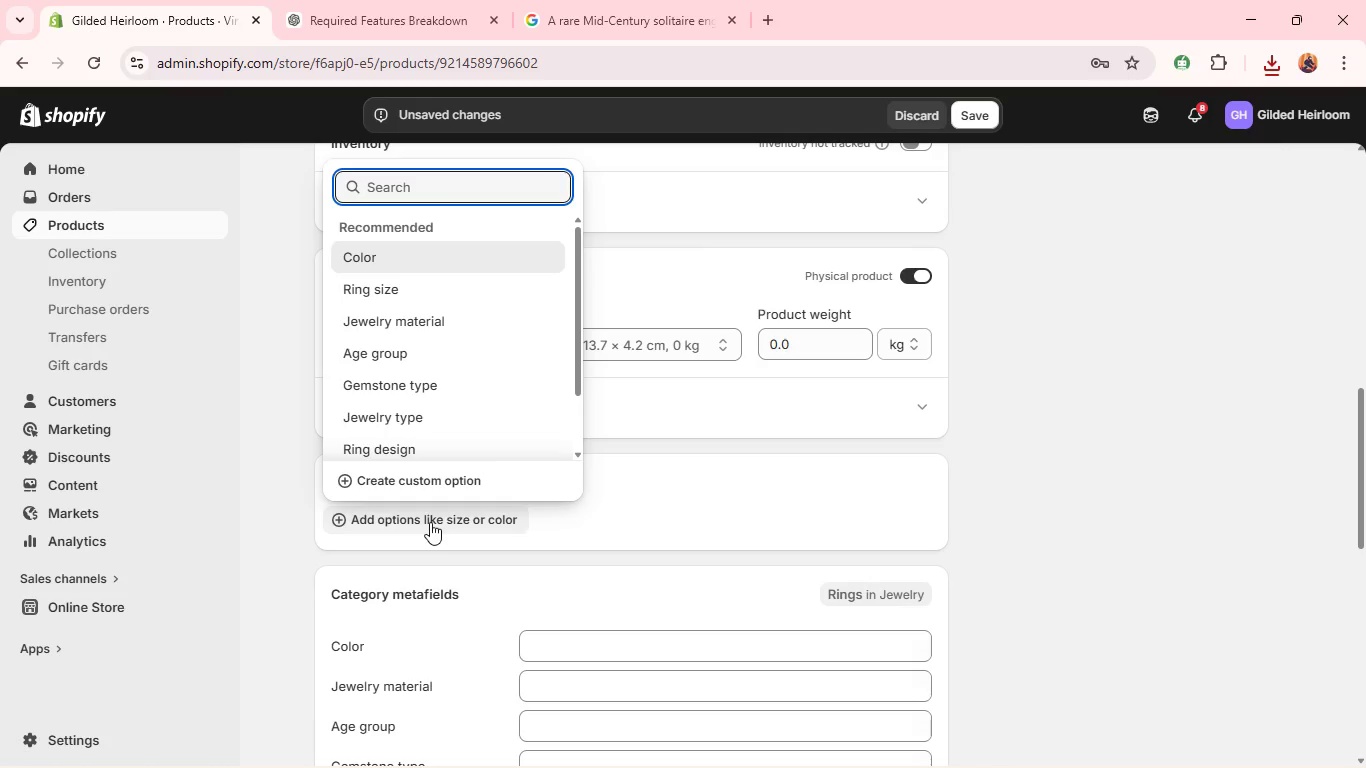 
type(Ma)
 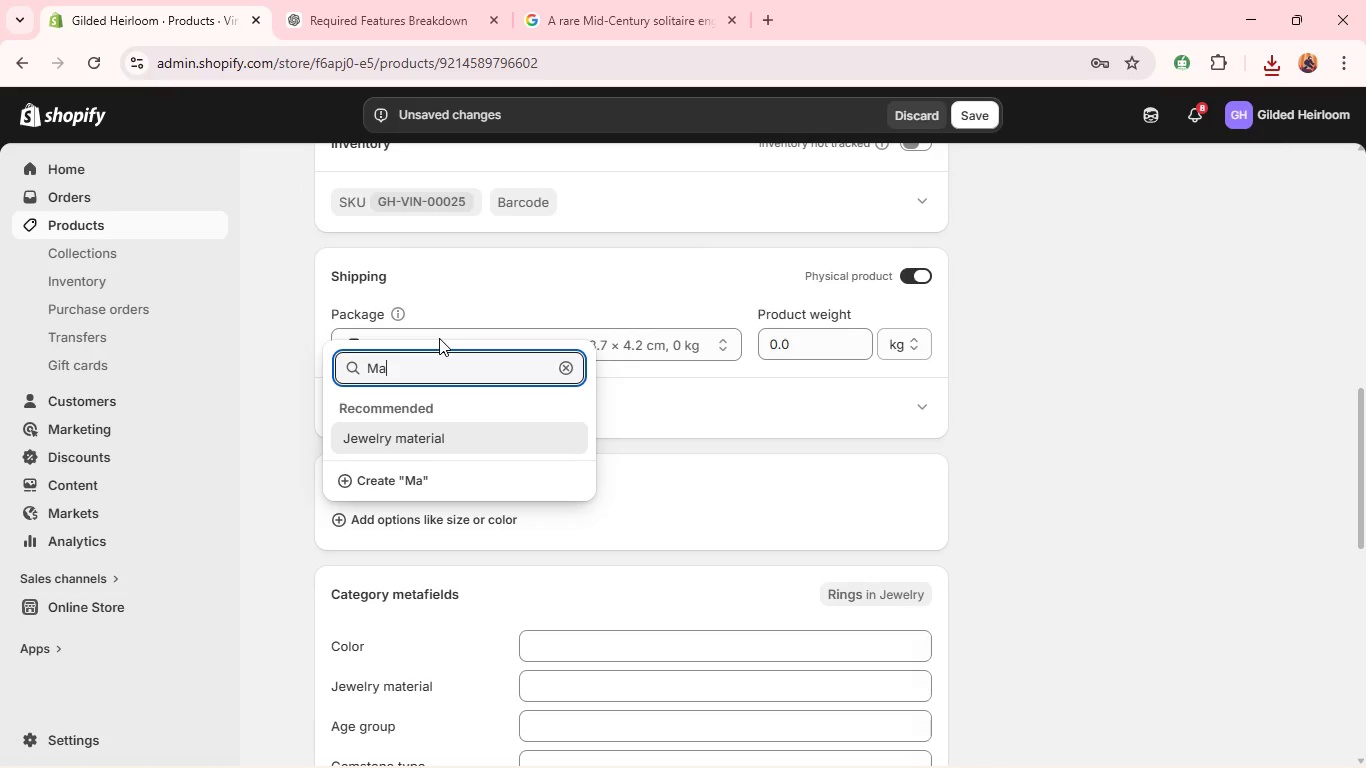 
type(terial)
 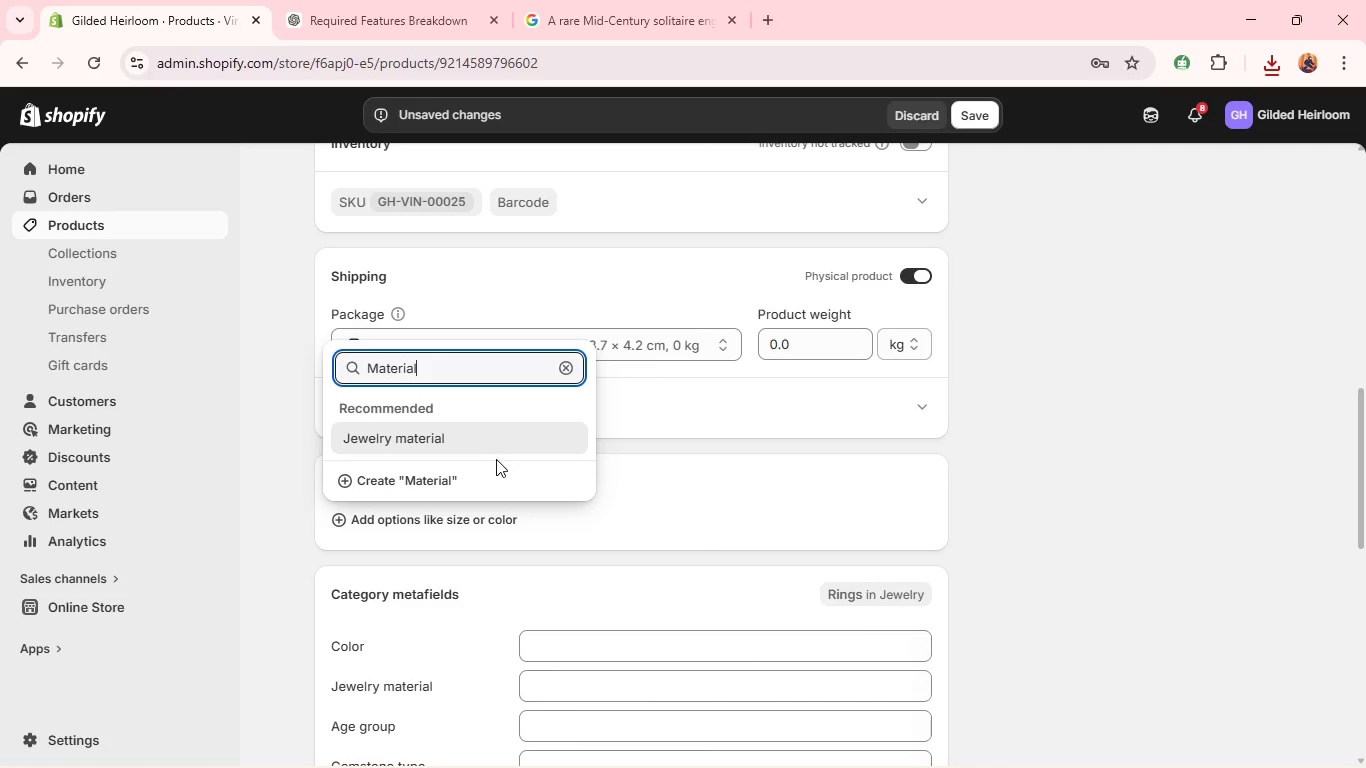 
left_click([493, 464])
 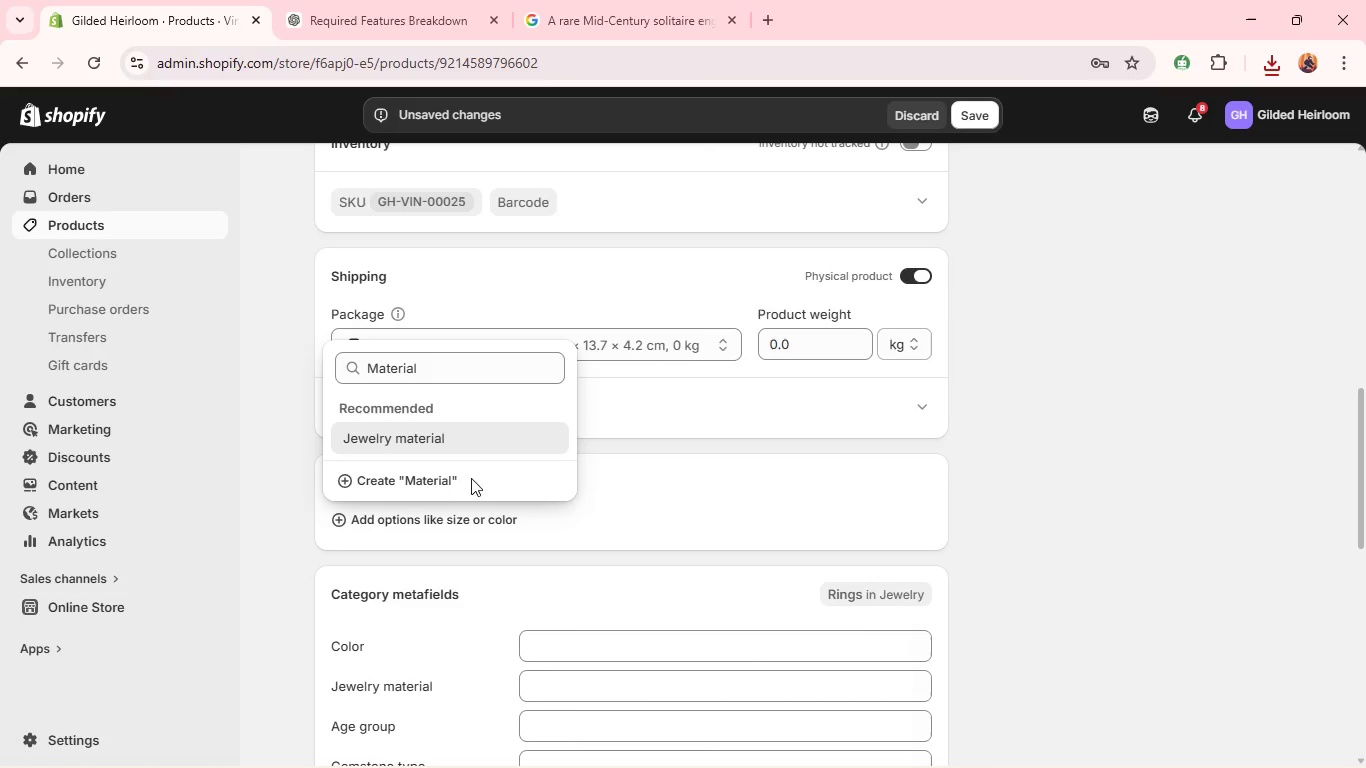 
left_click([461, 483])
 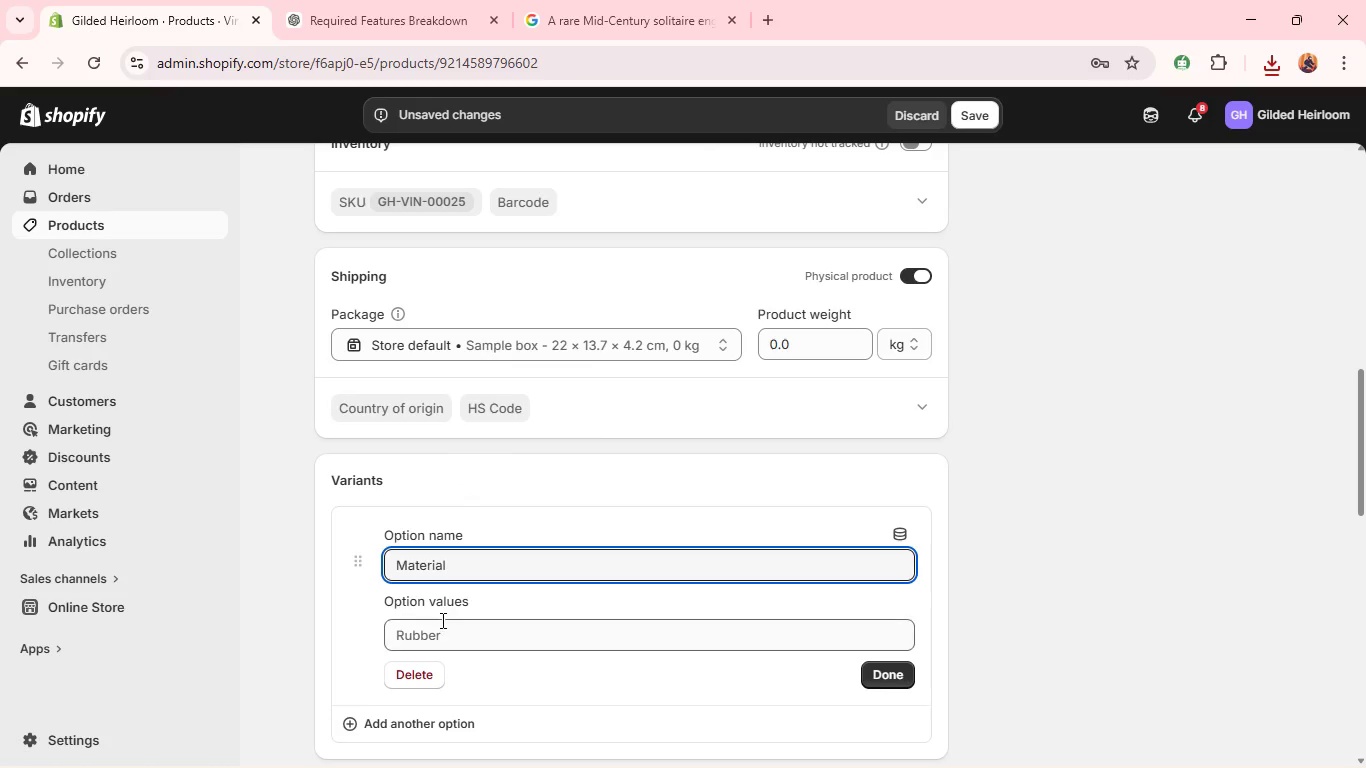 
left_click([440, 620])
 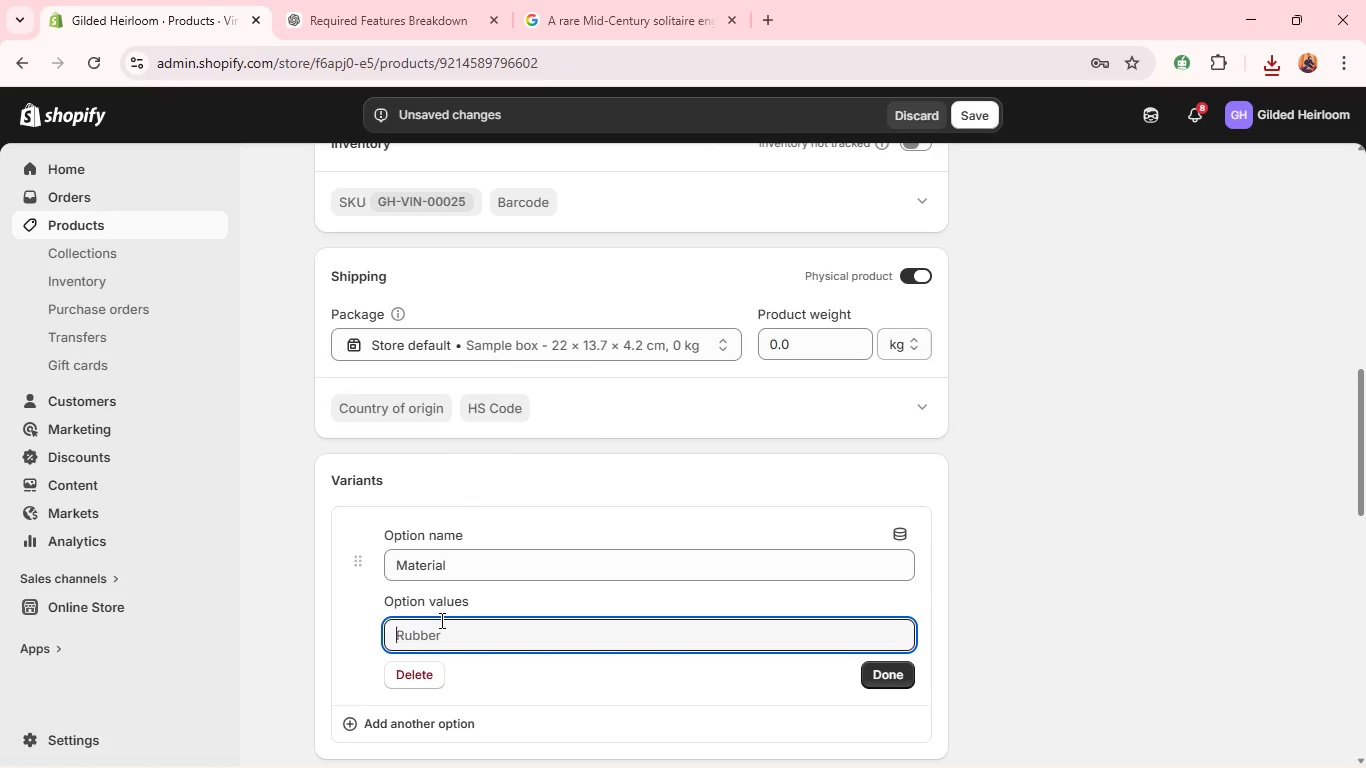 
type({P)
key(Backspace)
key(Backspace)
type(Plati)
 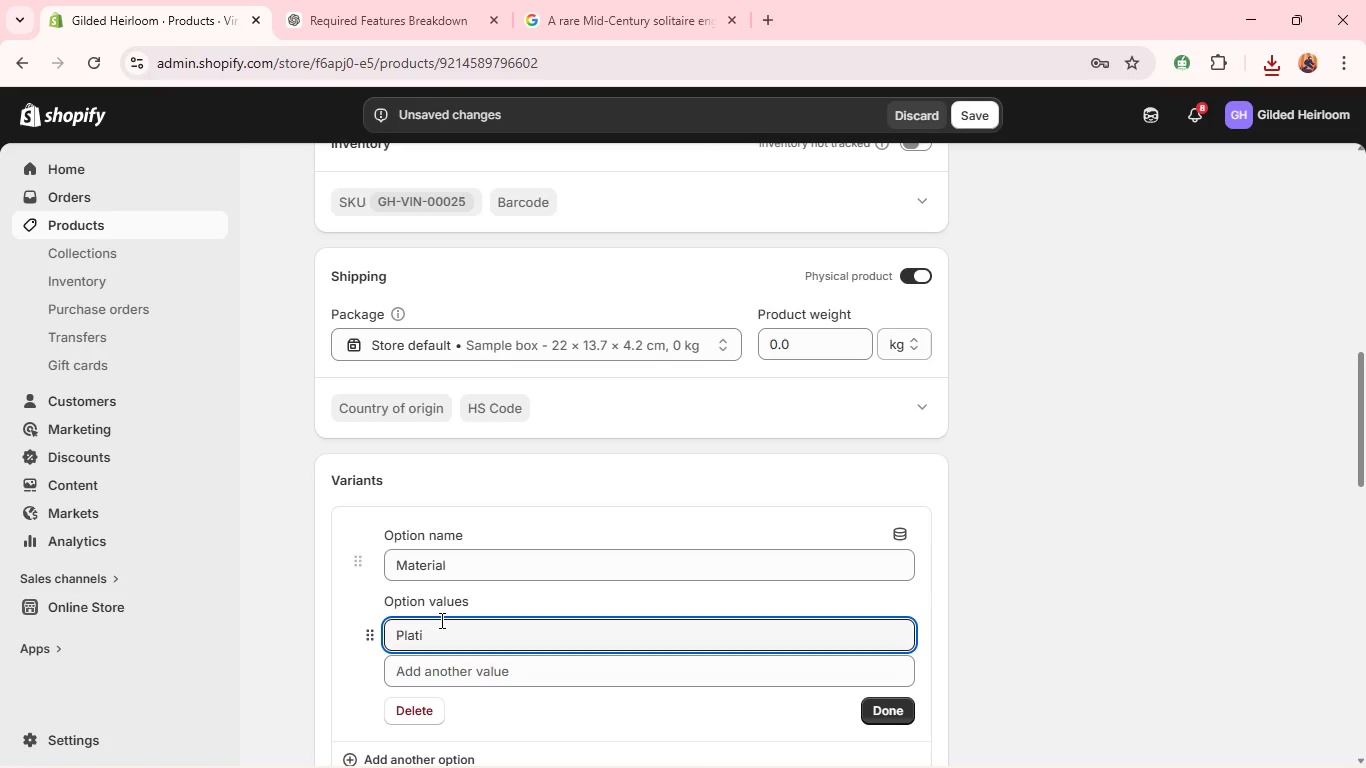 
type(num)
 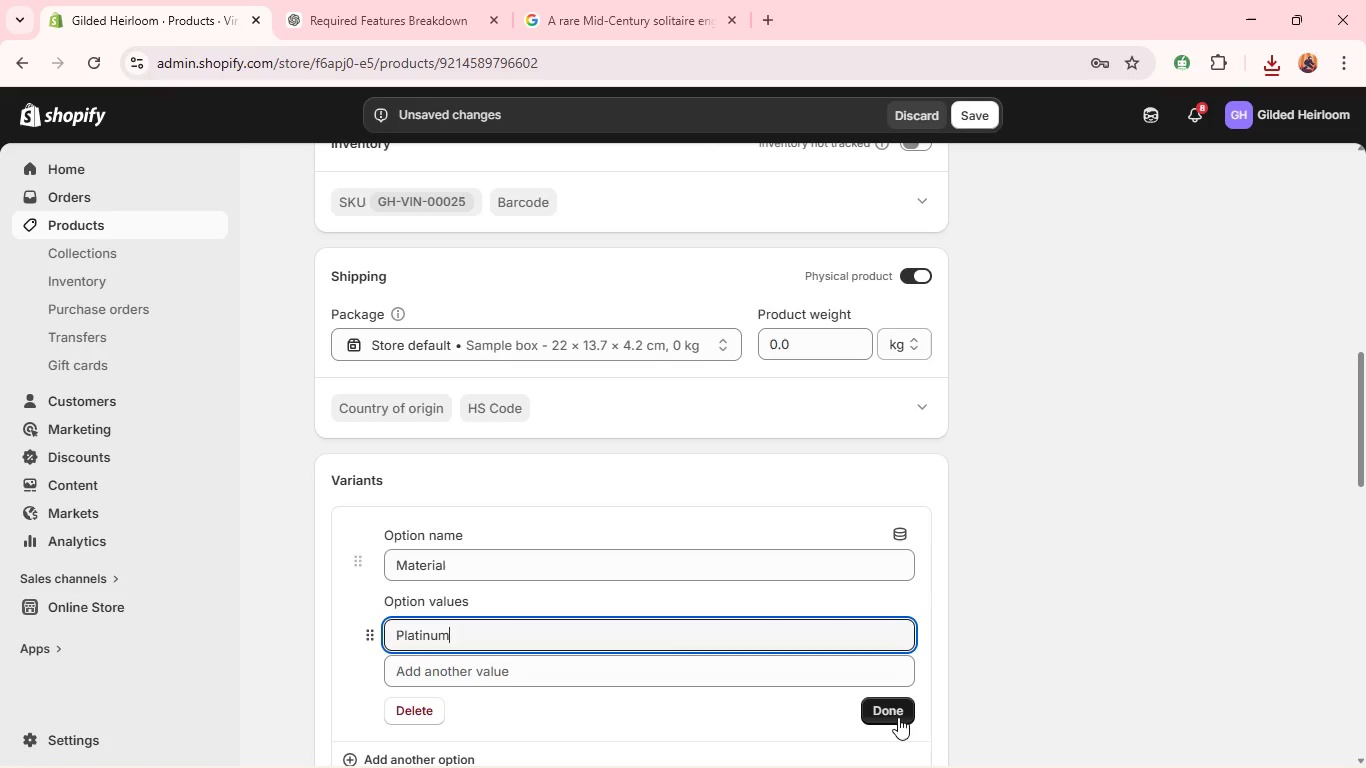 
left_click([903, 716])
 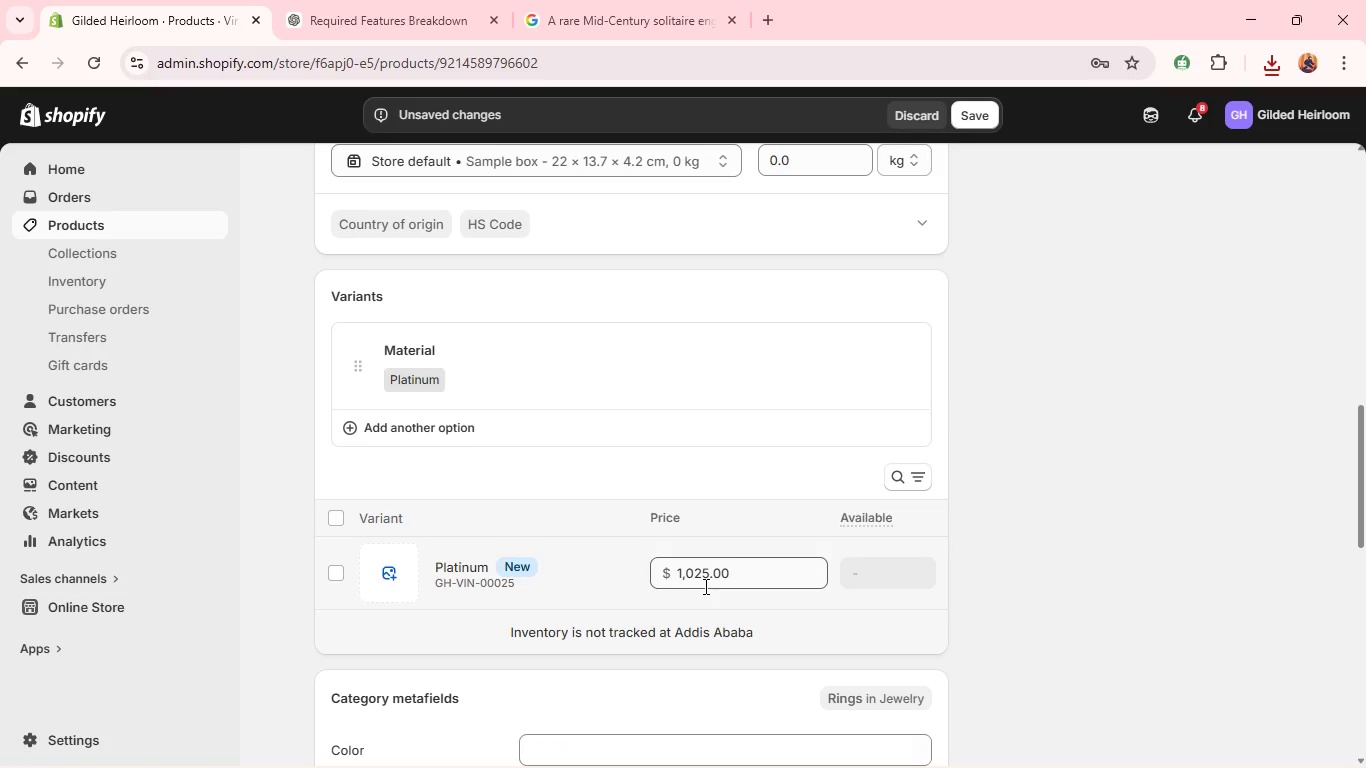 
double_click([704, 586])
 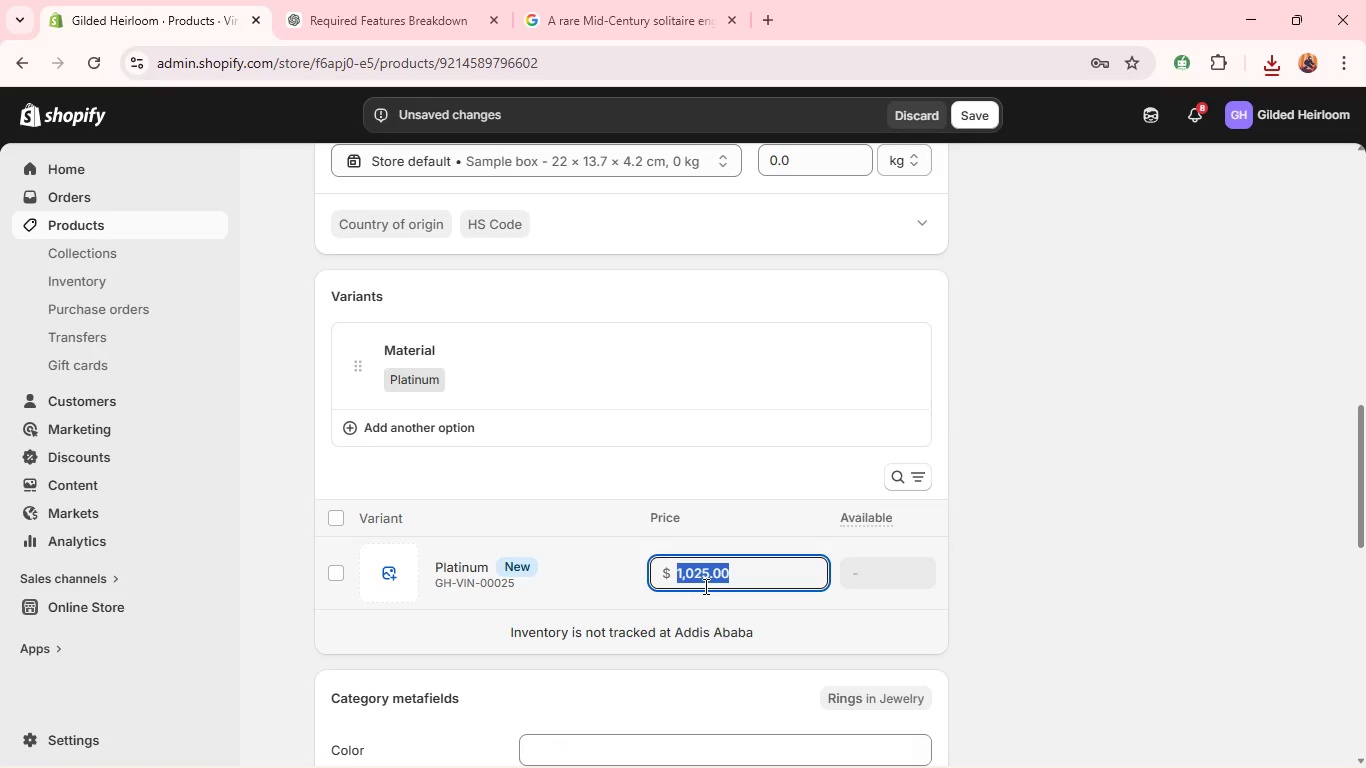 
triple_click([704, 586])
 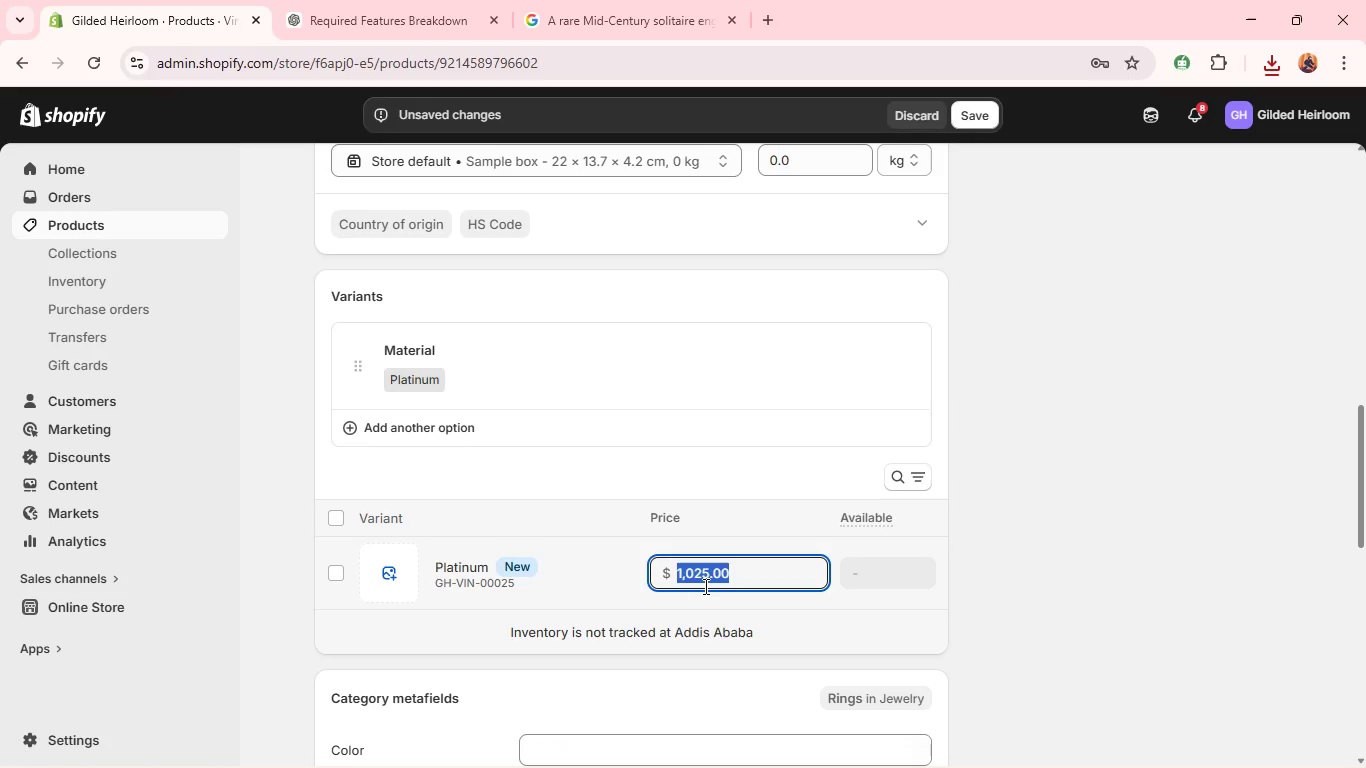 
triple_click([704, 586])
 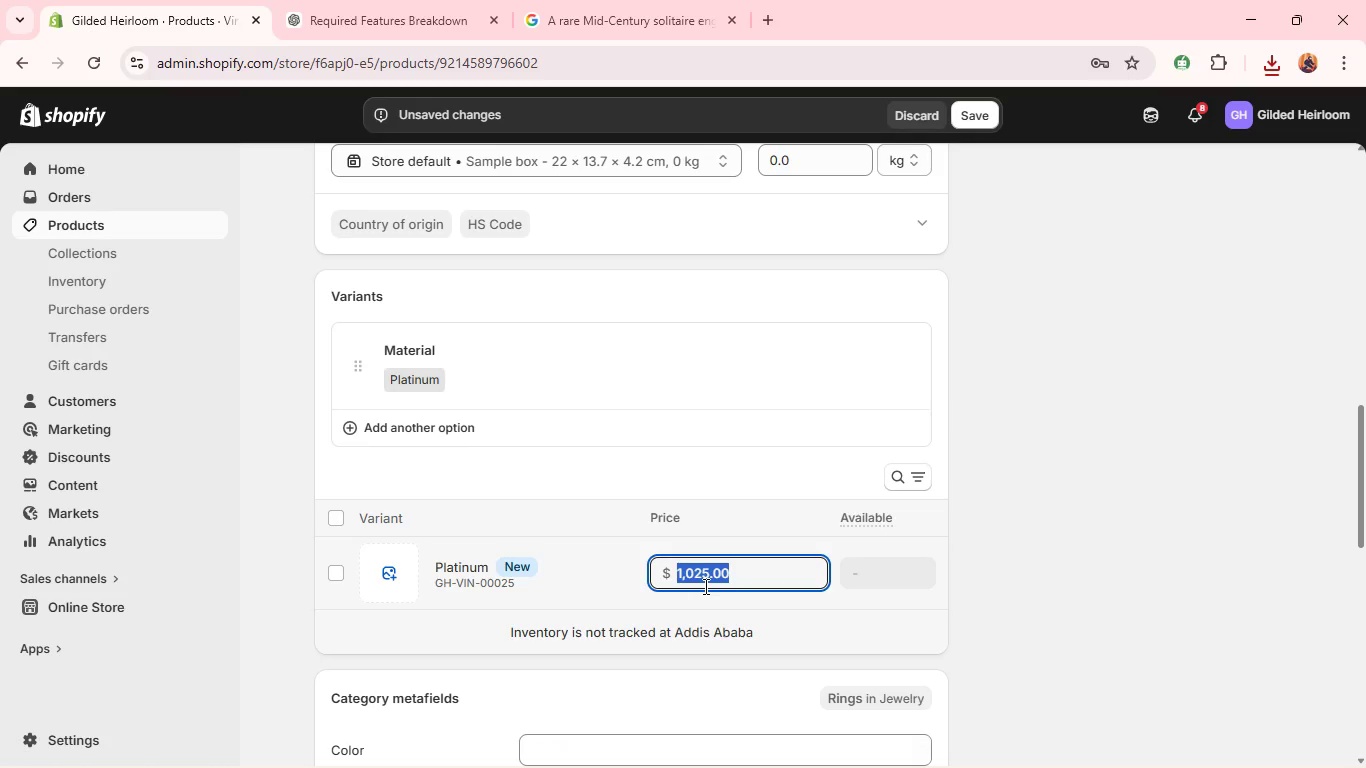 
type(1381.71)
 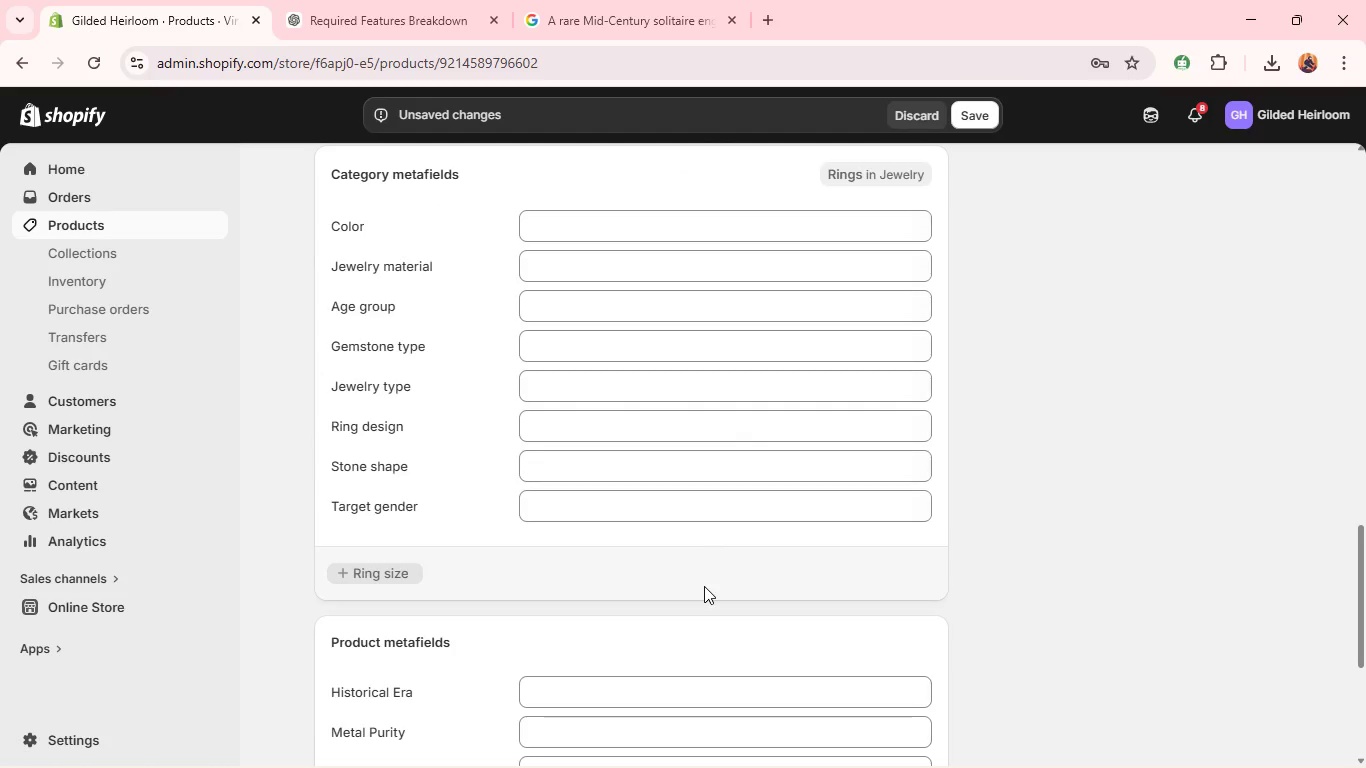 
wait(5.27)
 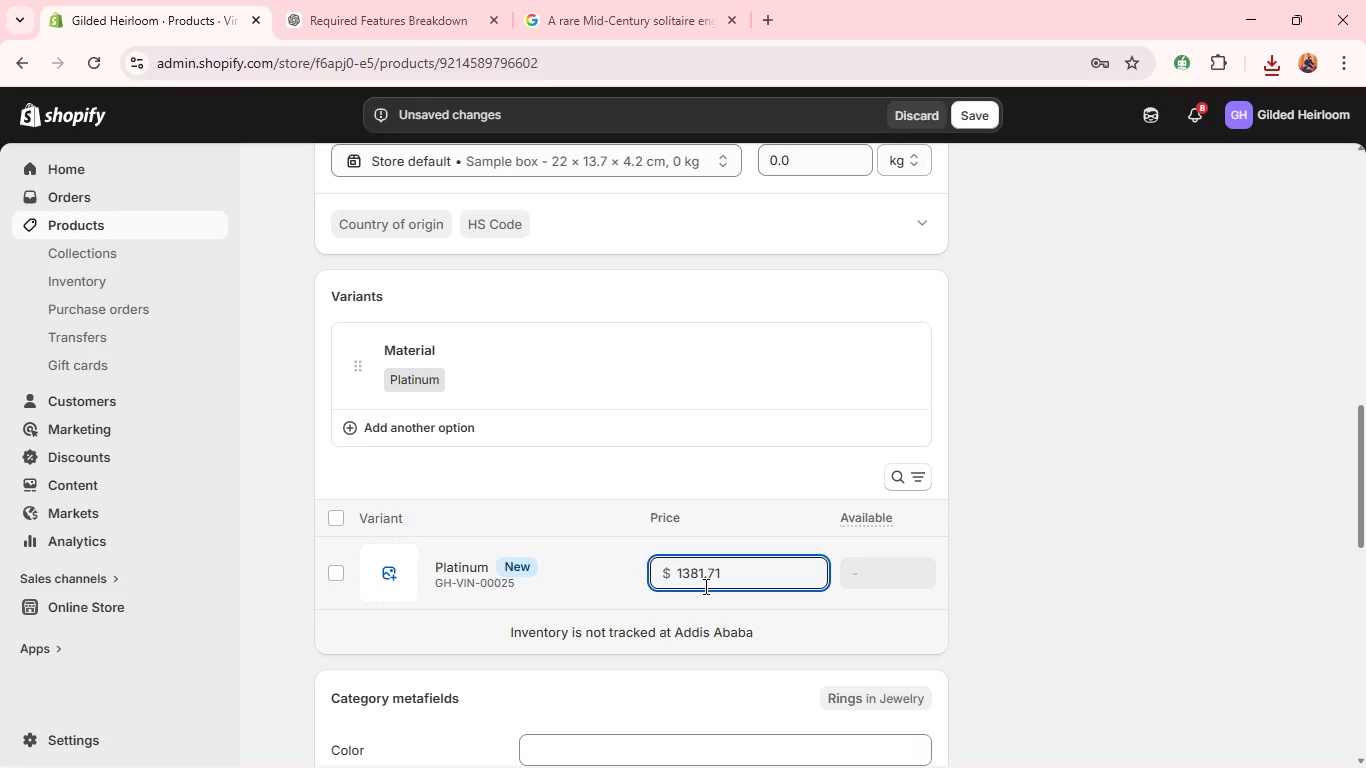 
left_click([677, 533])
 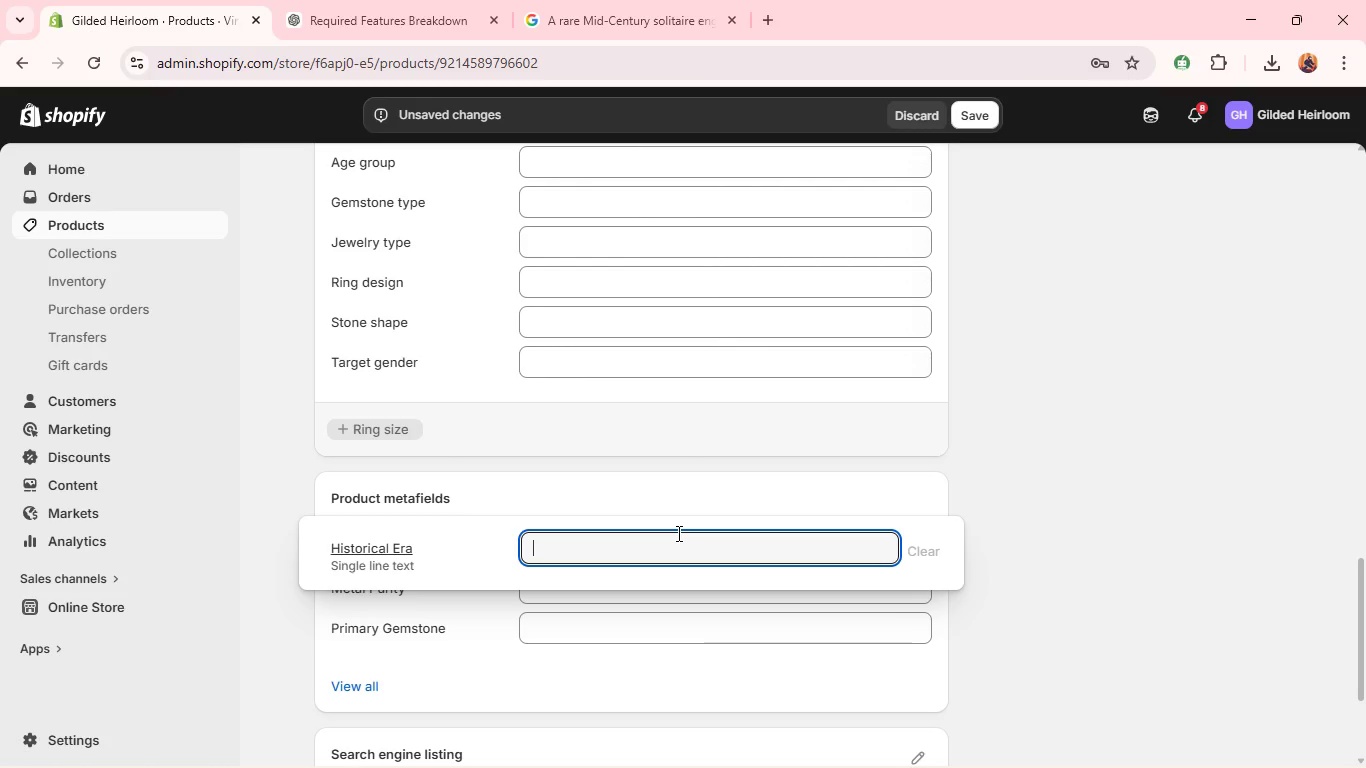 
wait(44.44)
 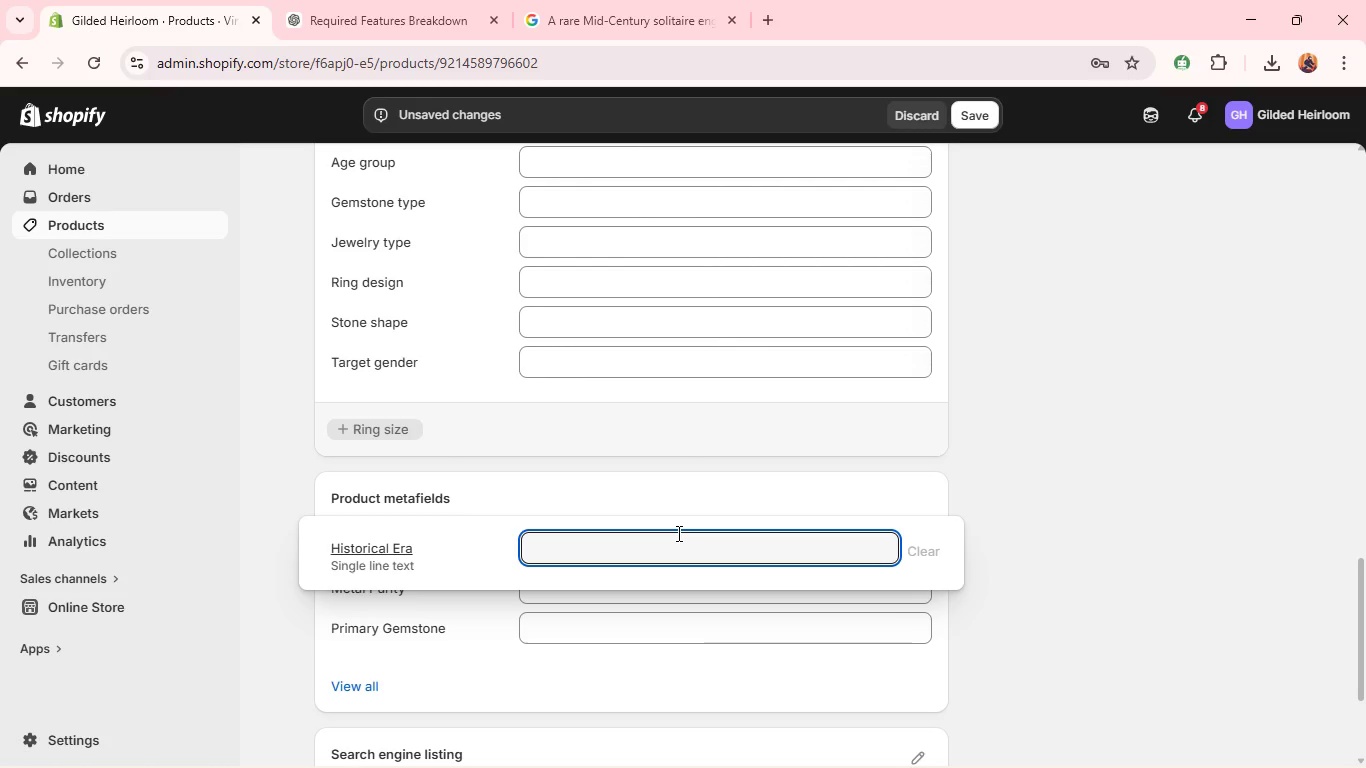 
type(Mid)
 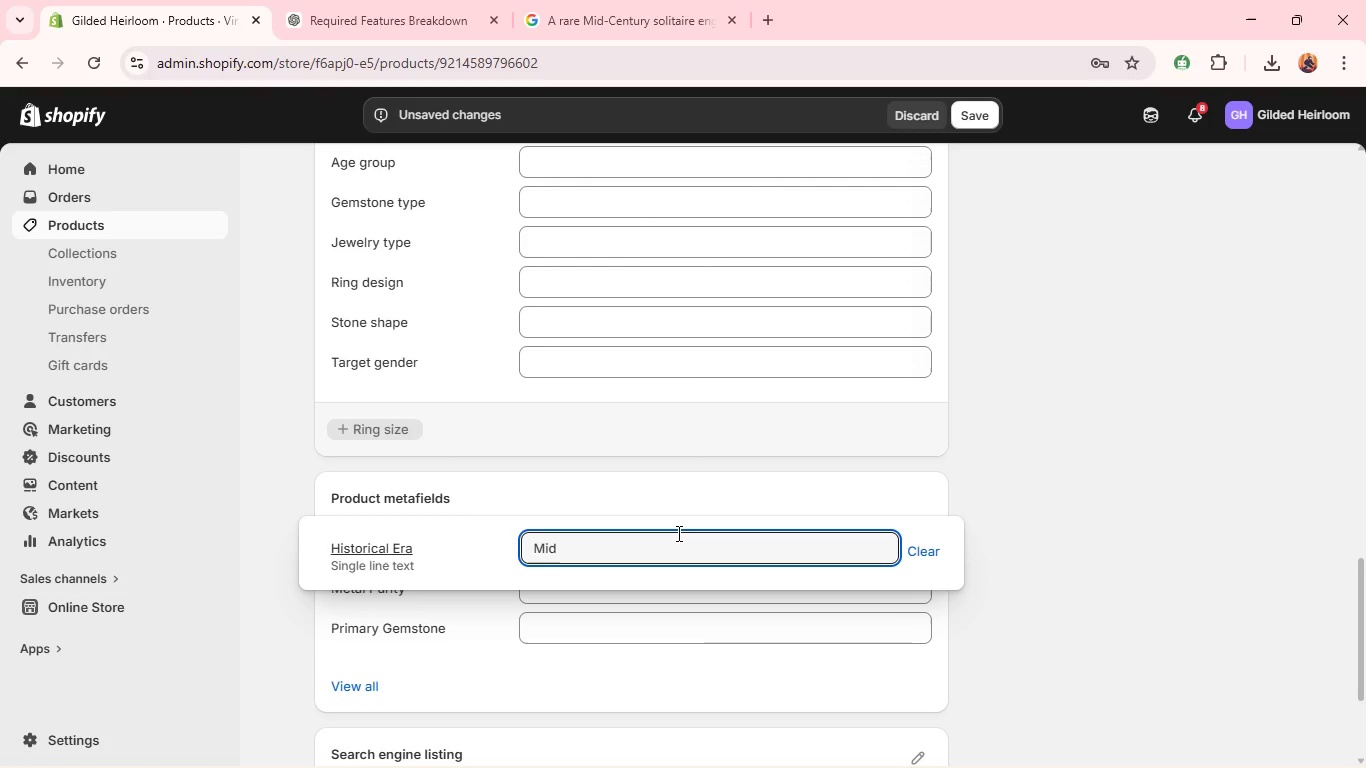 
key(Minus)
 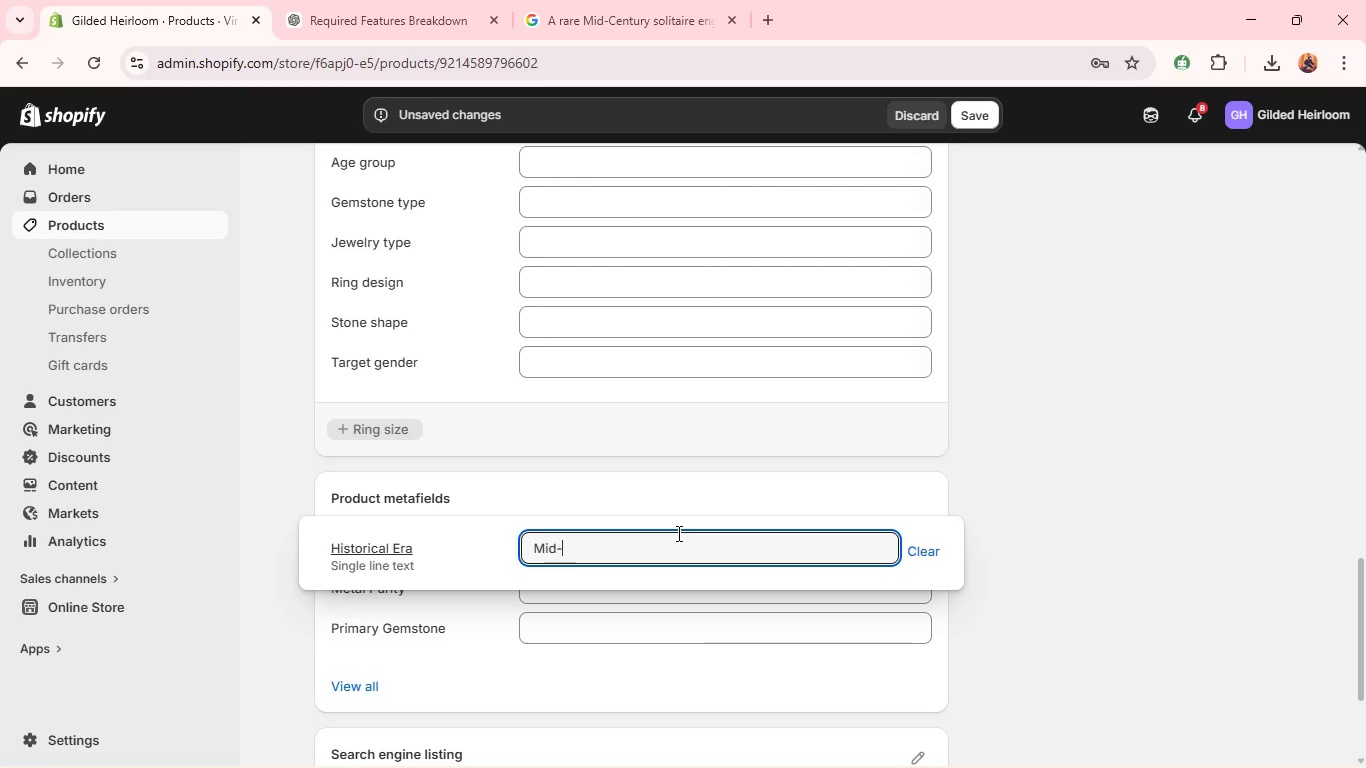 
type(Century)
 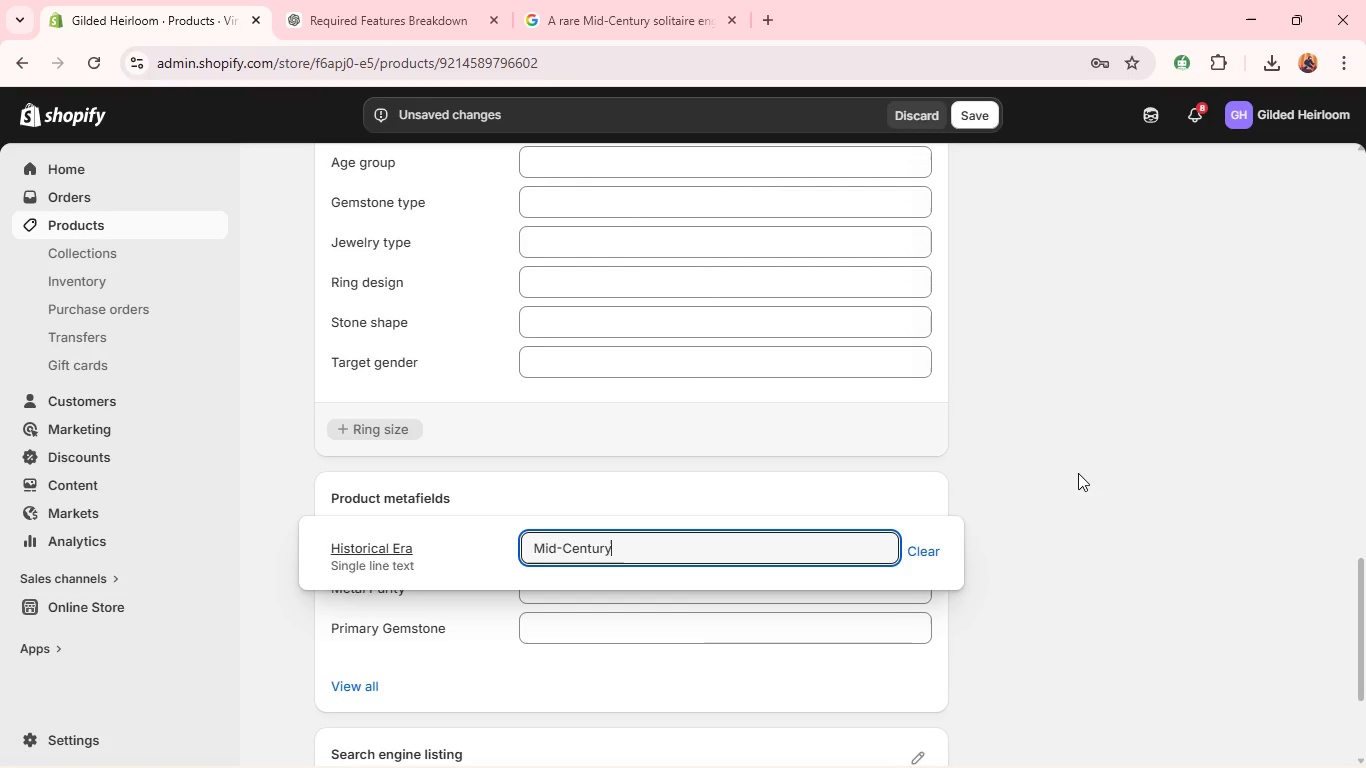 
left_click([1085, 473])
 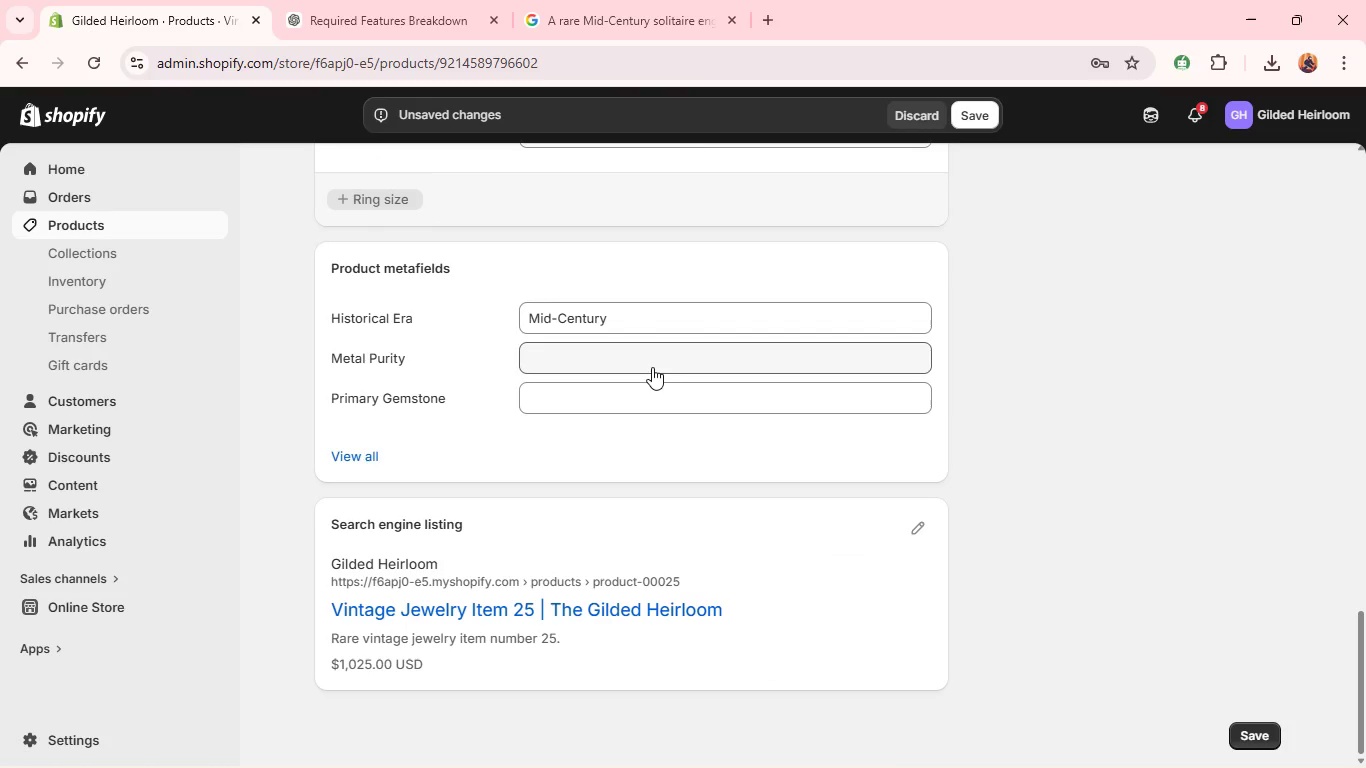 
left_click([651, 364])
 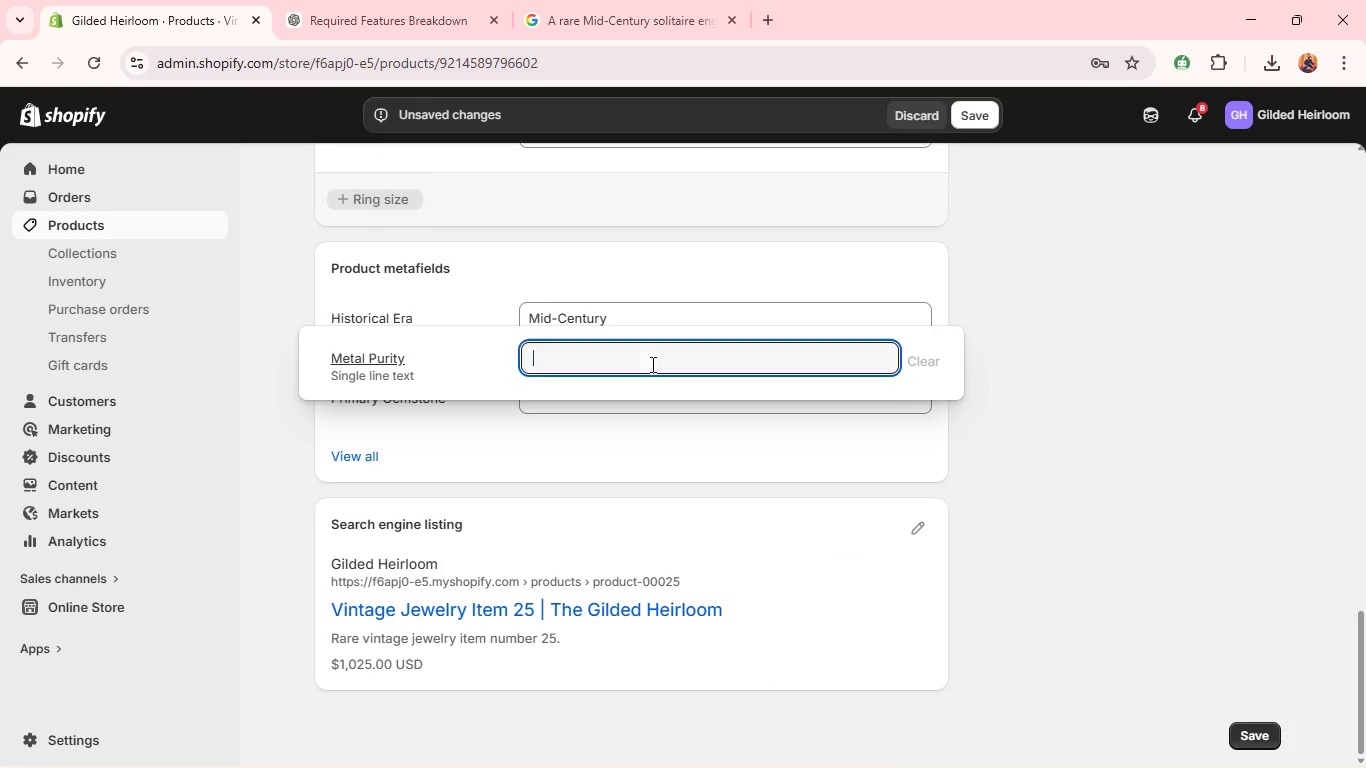 
type(Pla)
 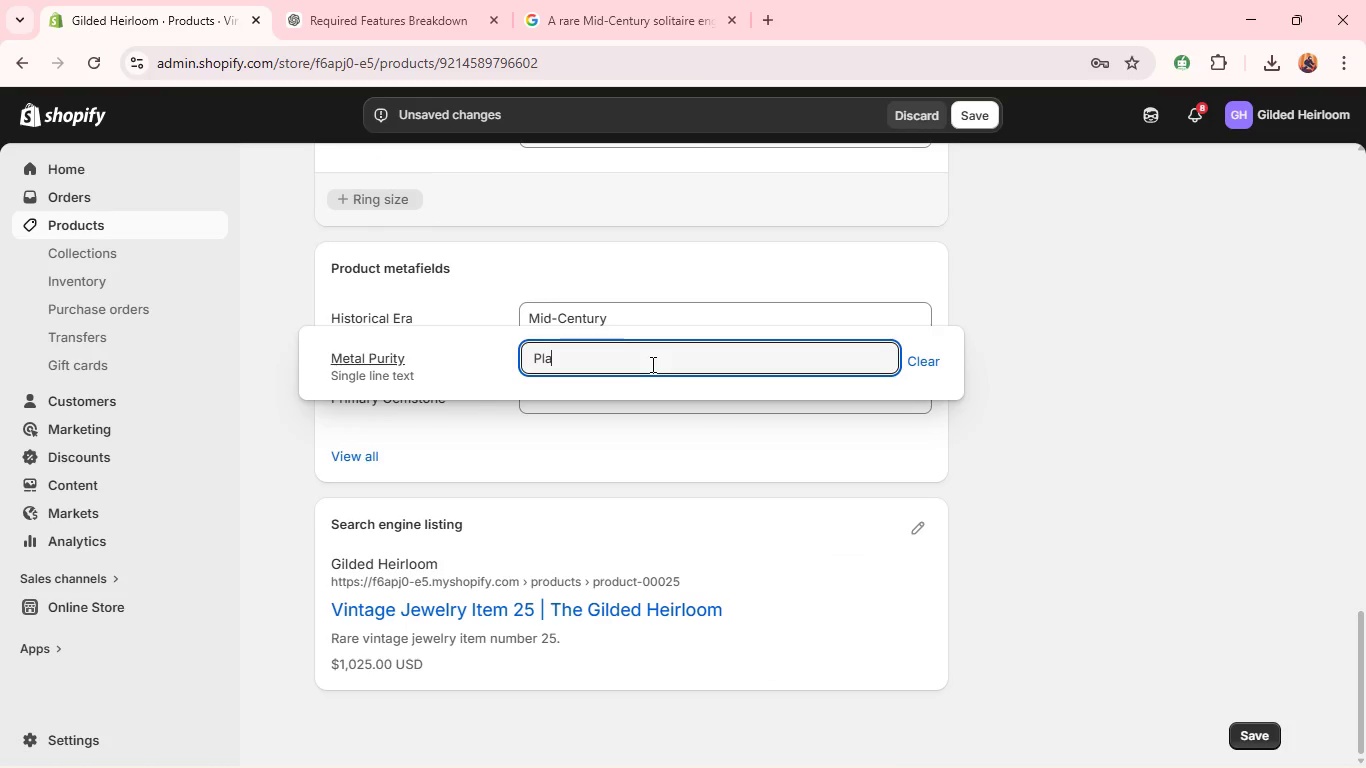 
type(ti)
 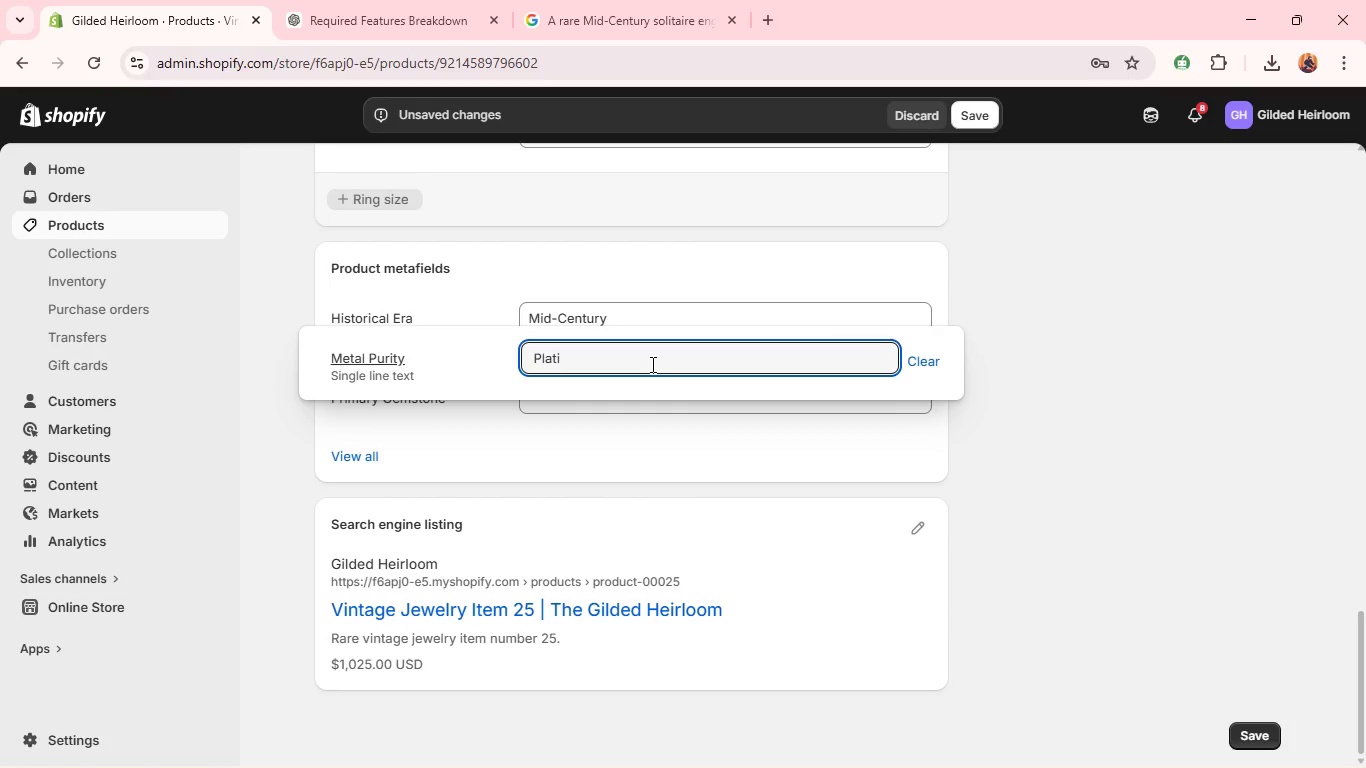 
type(num)
 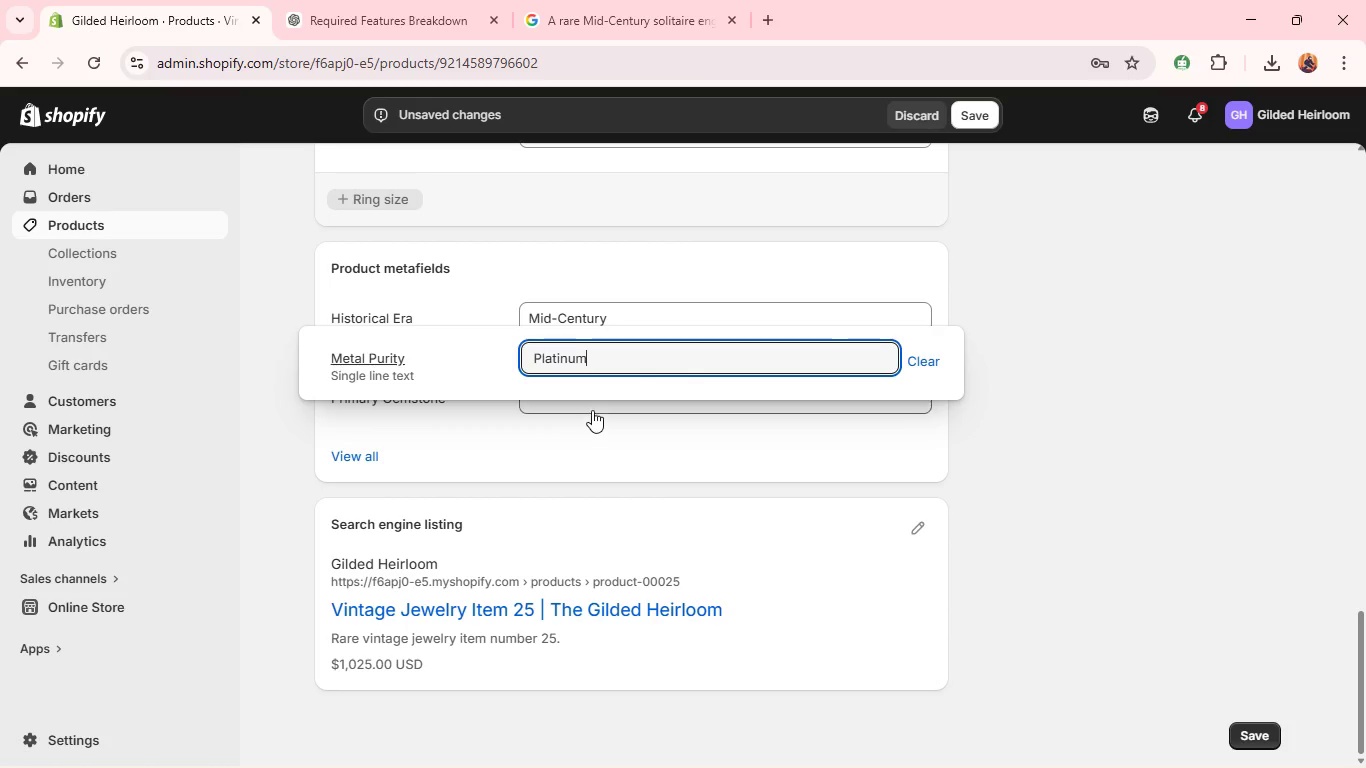 
left_click([600, 399])
 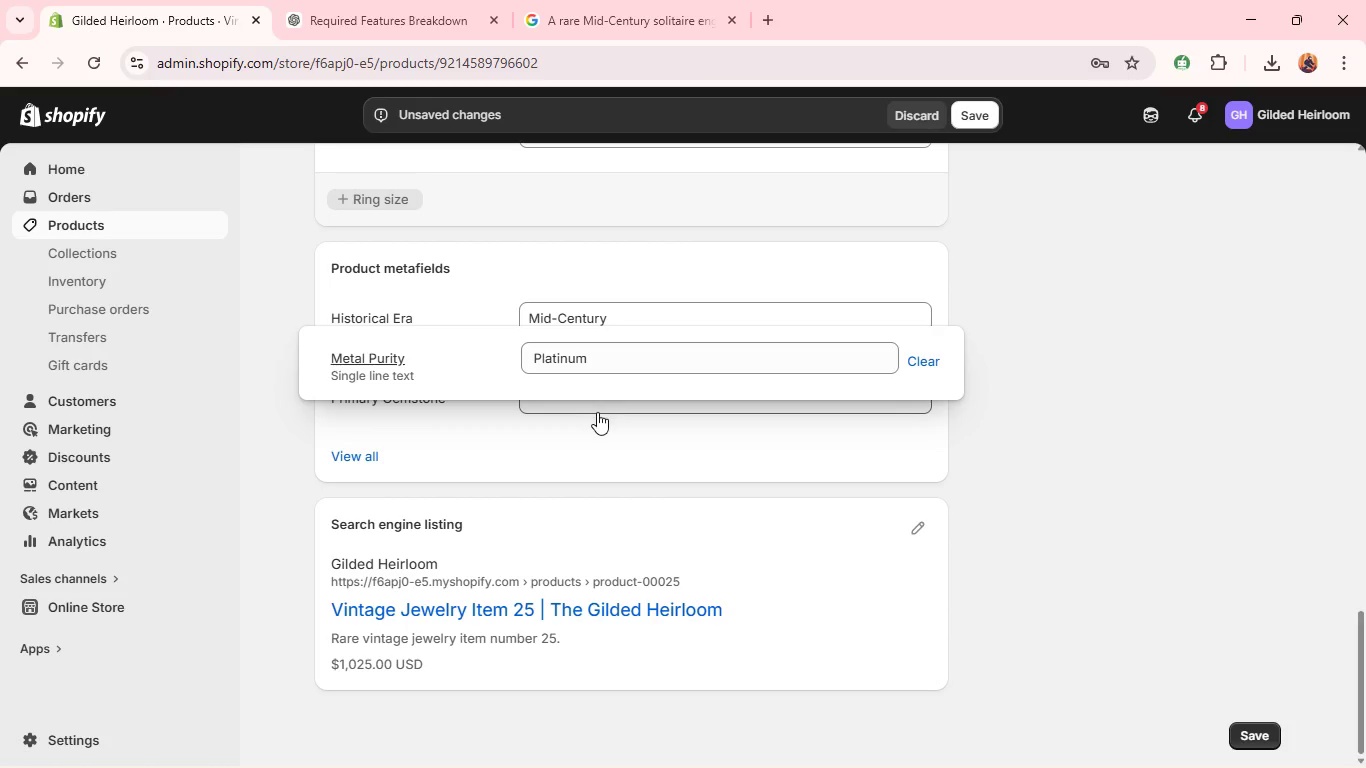 
left_click([597, 412])
 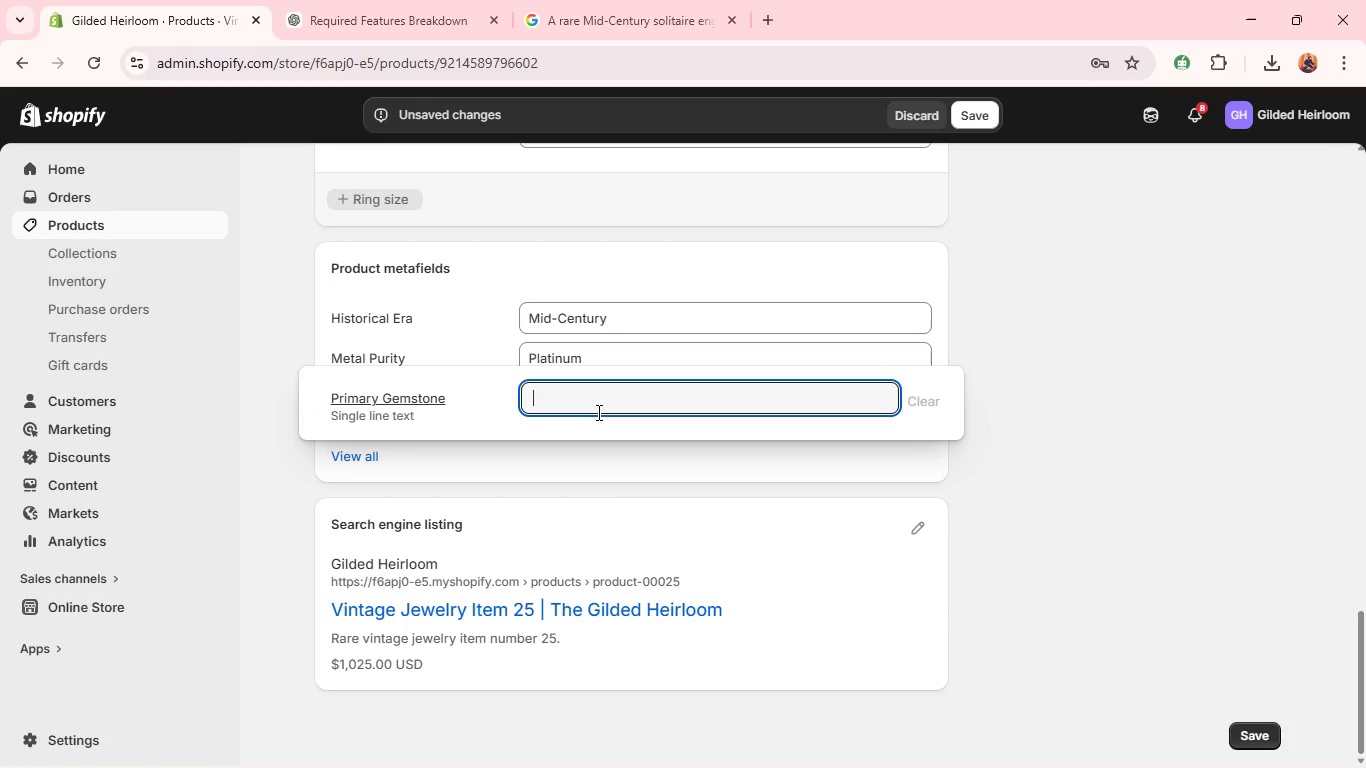 
type(Ci)
 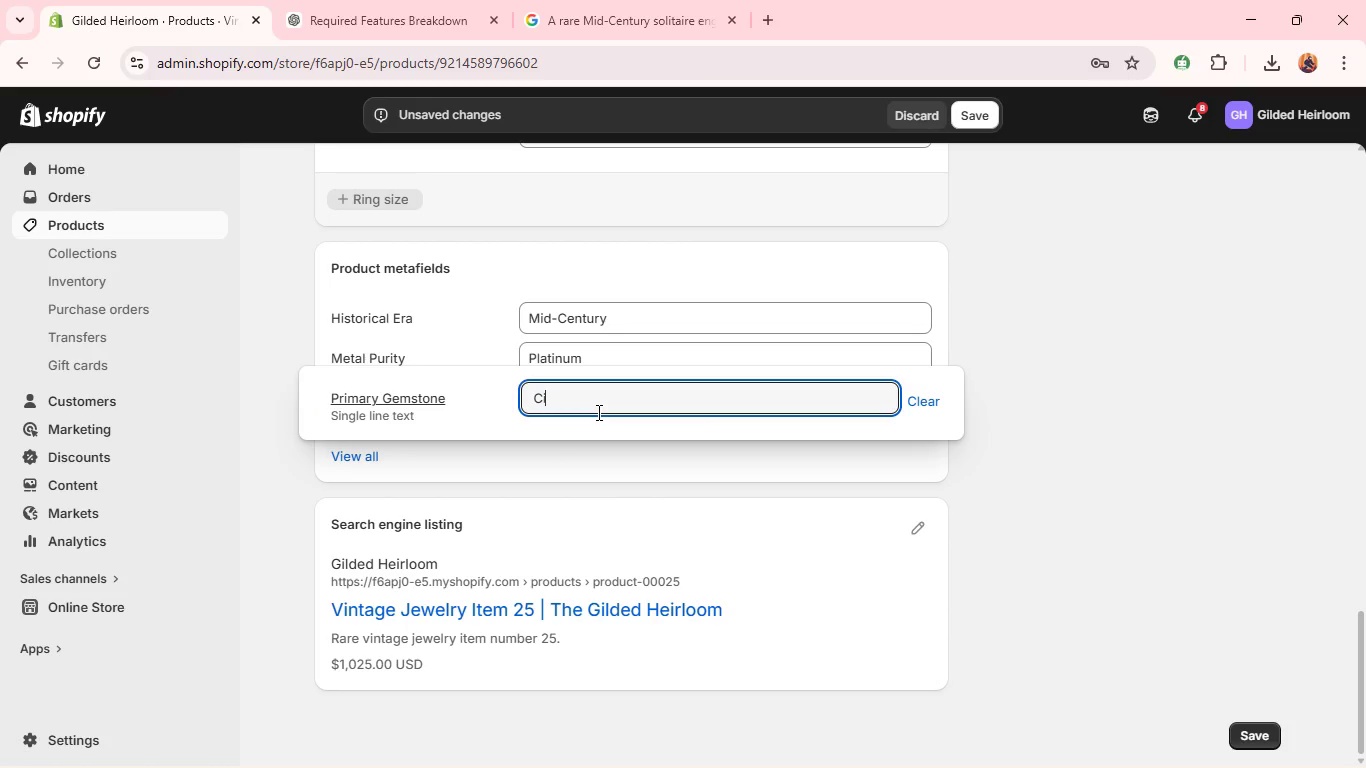 
type(trine)
 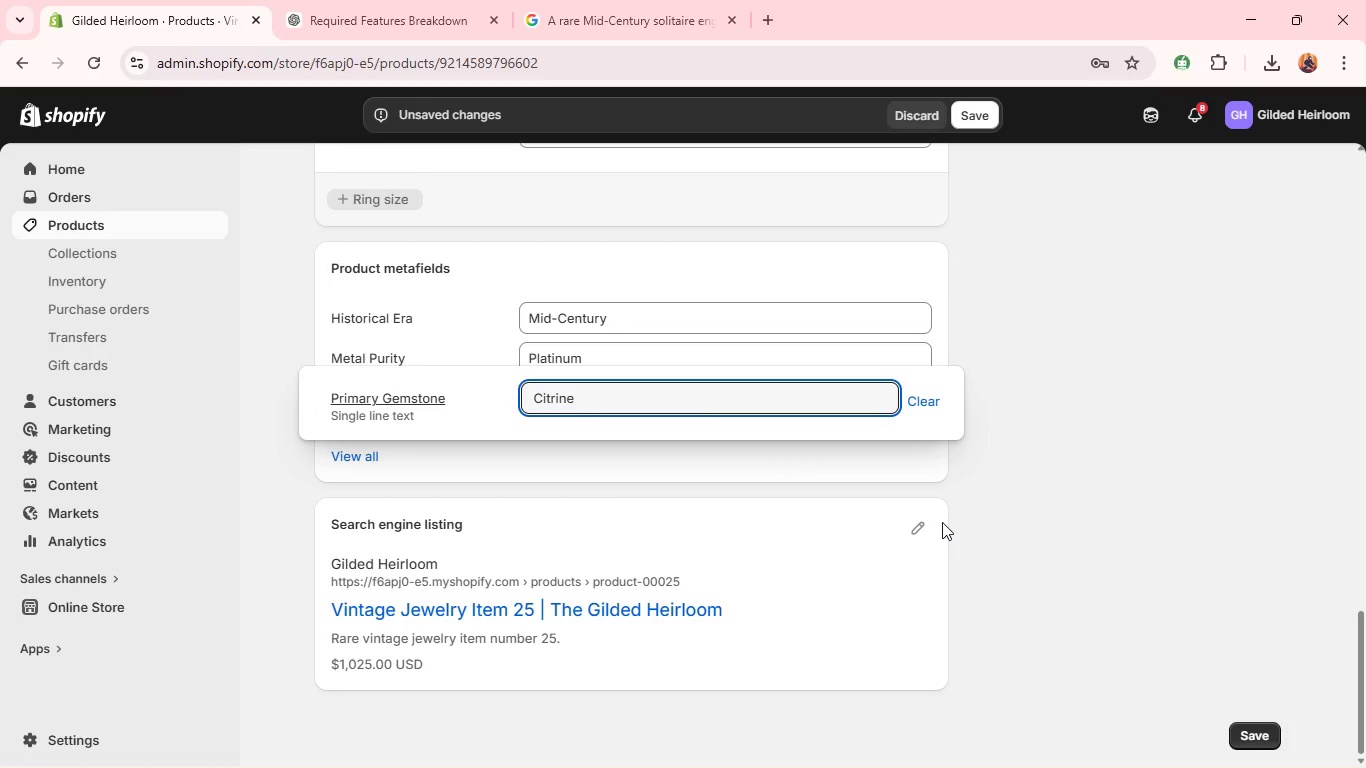 
left_click([924, 528])
 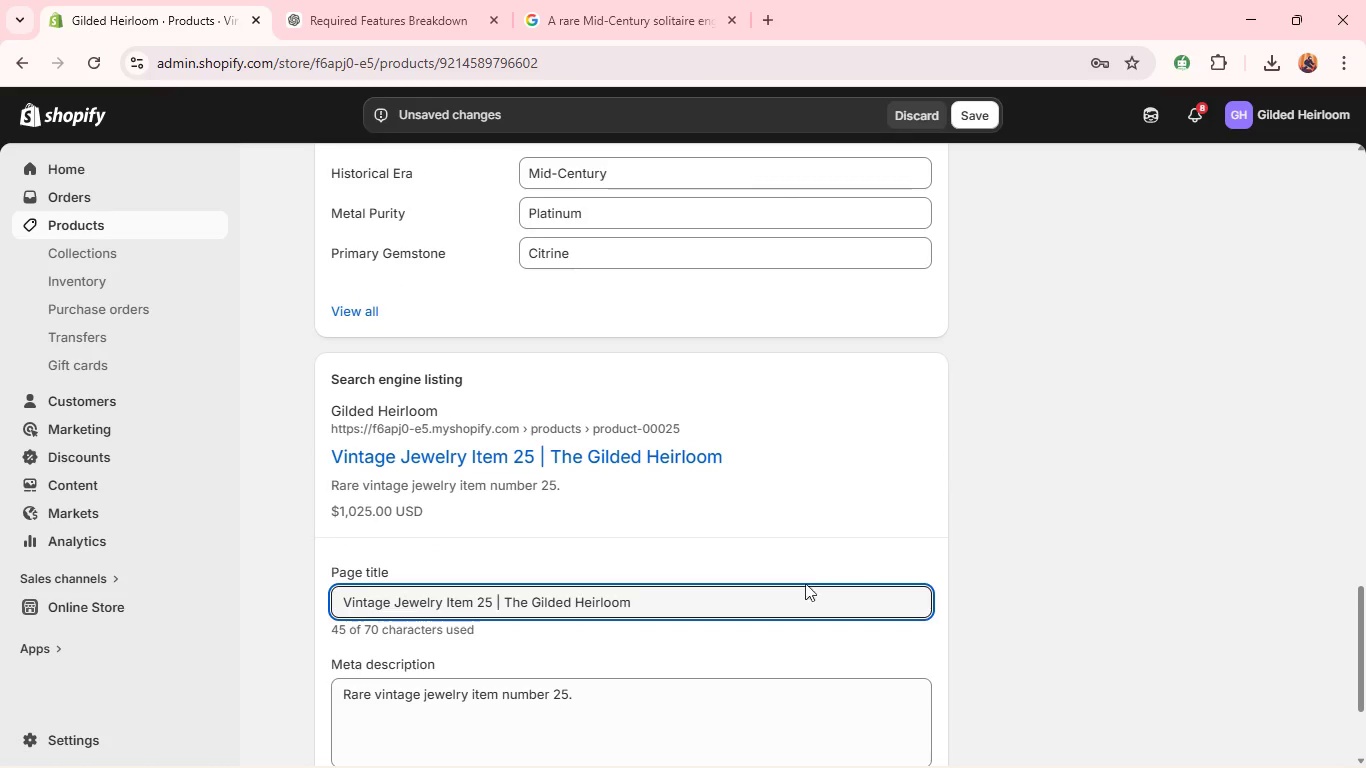 
double_click([765, 603])
 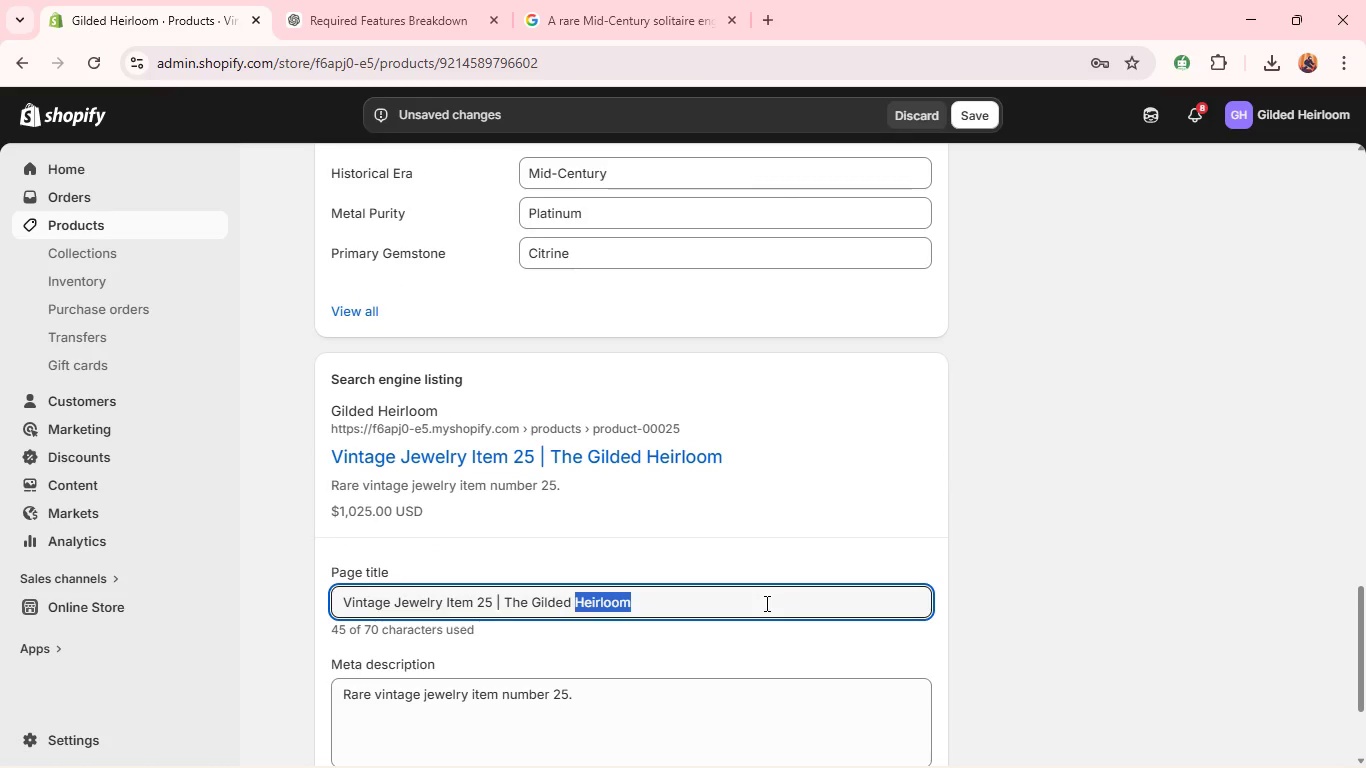 
key(Control+A)
 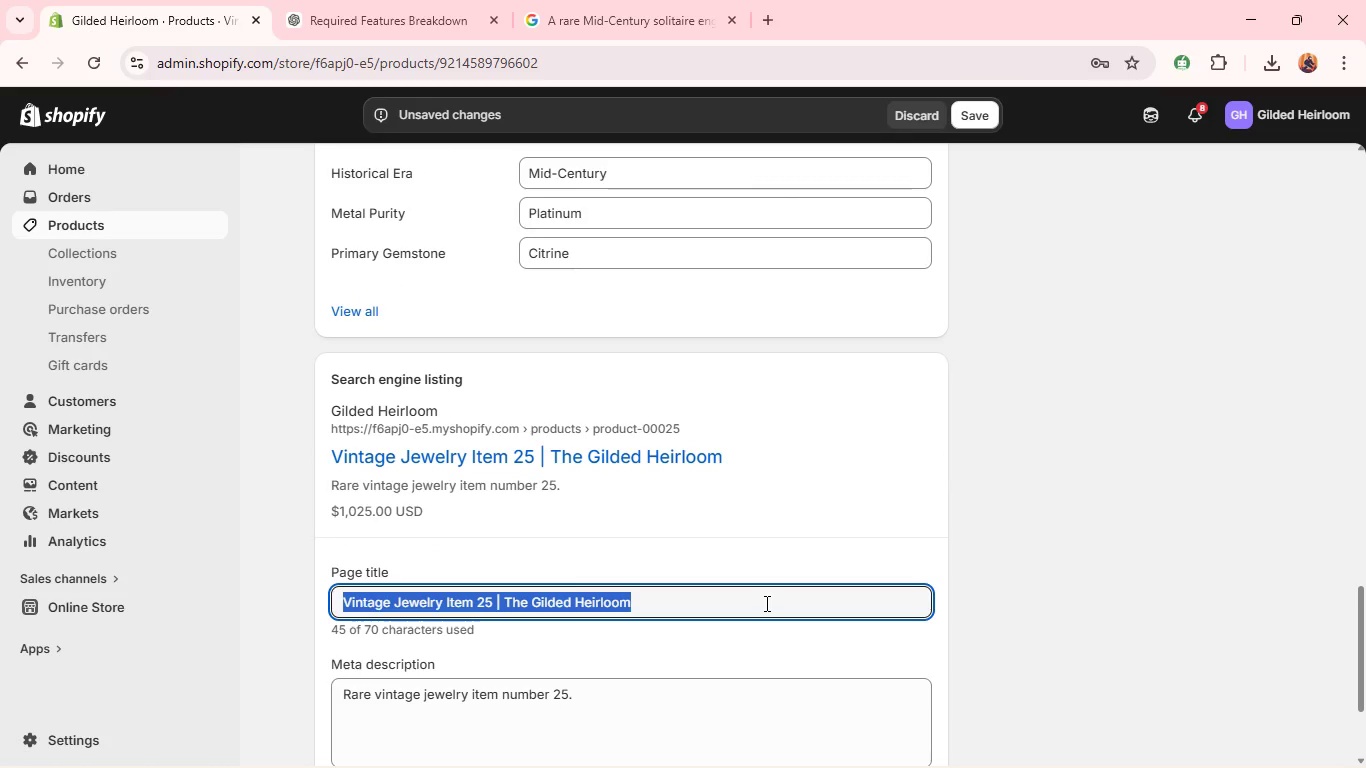 
key(Control+Backspace)
 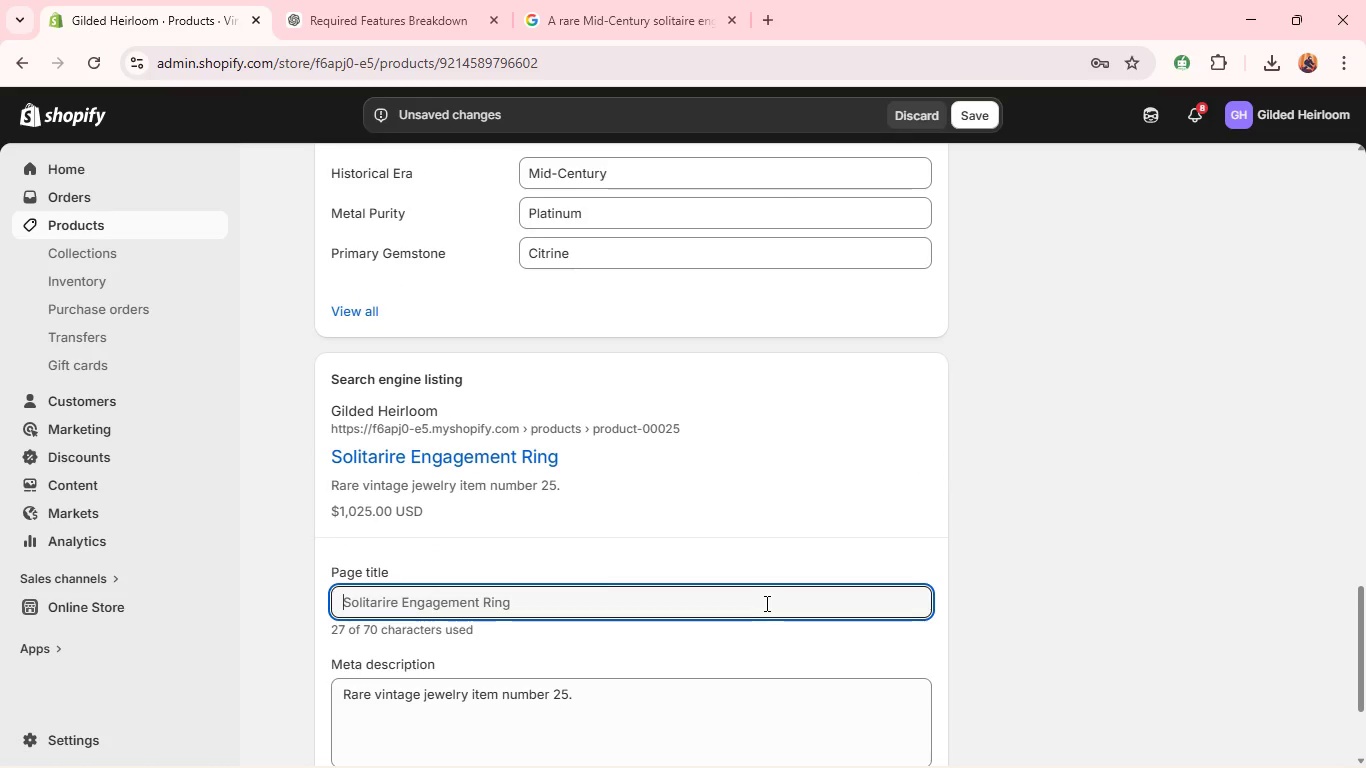 
wait(12.97)
 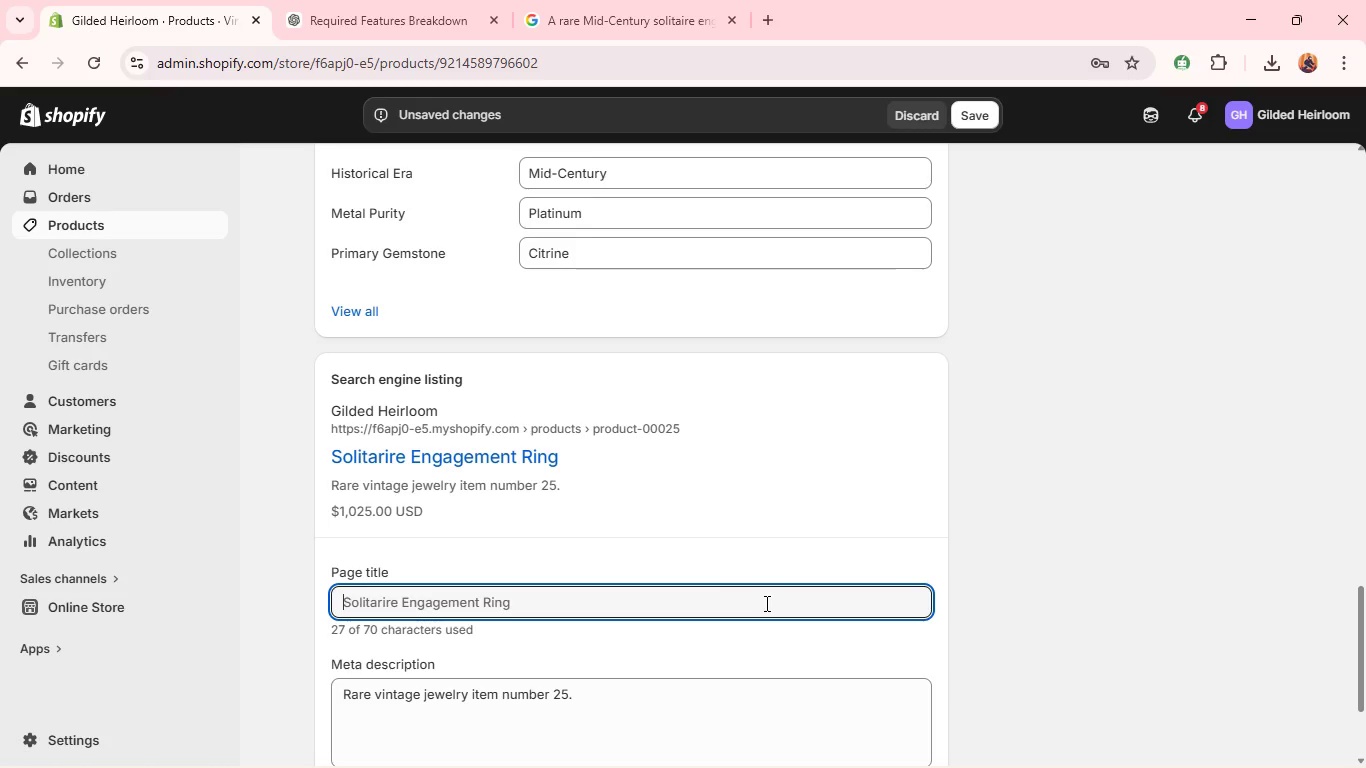 
type(Authentic Mid-Century Citrine Solitaire Engagen)
key(Backspace)
type(ment Ring |)
 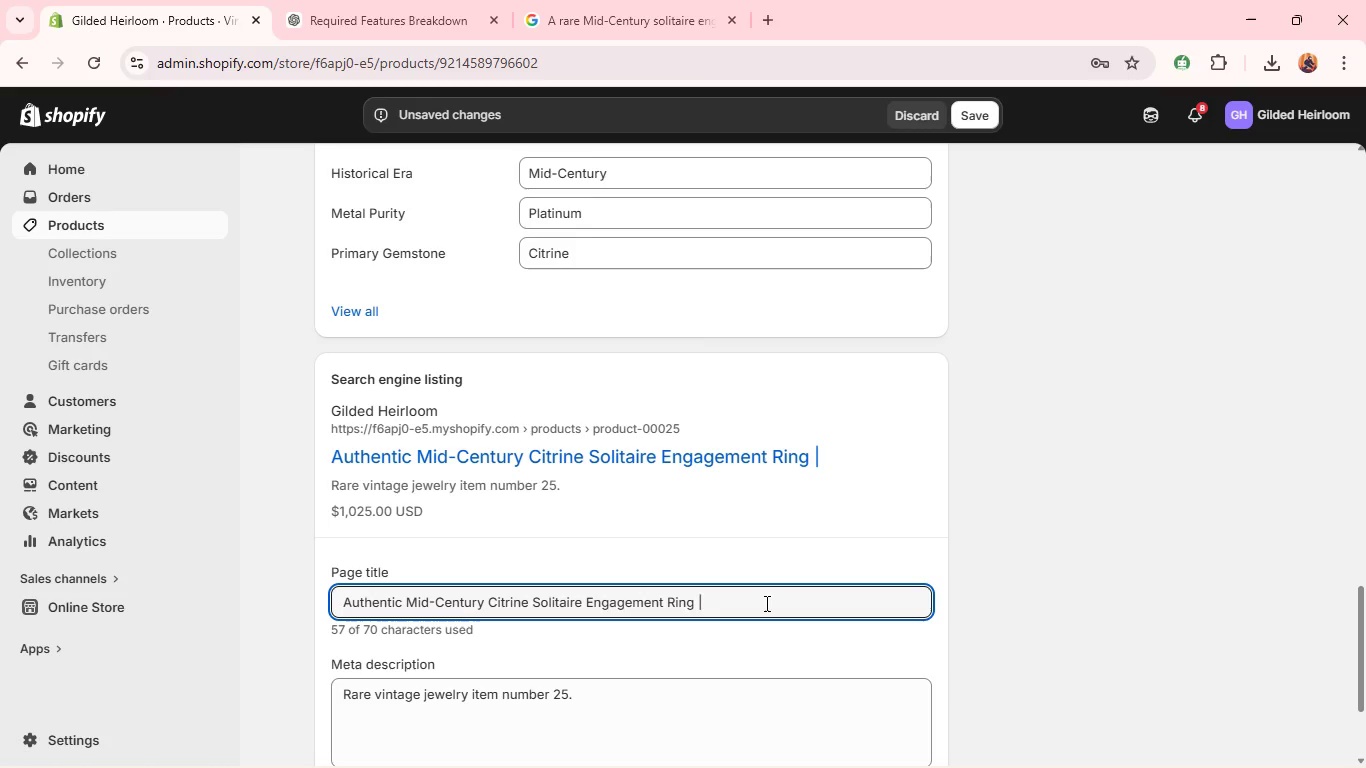 
type( The Gilded Heirloom)
 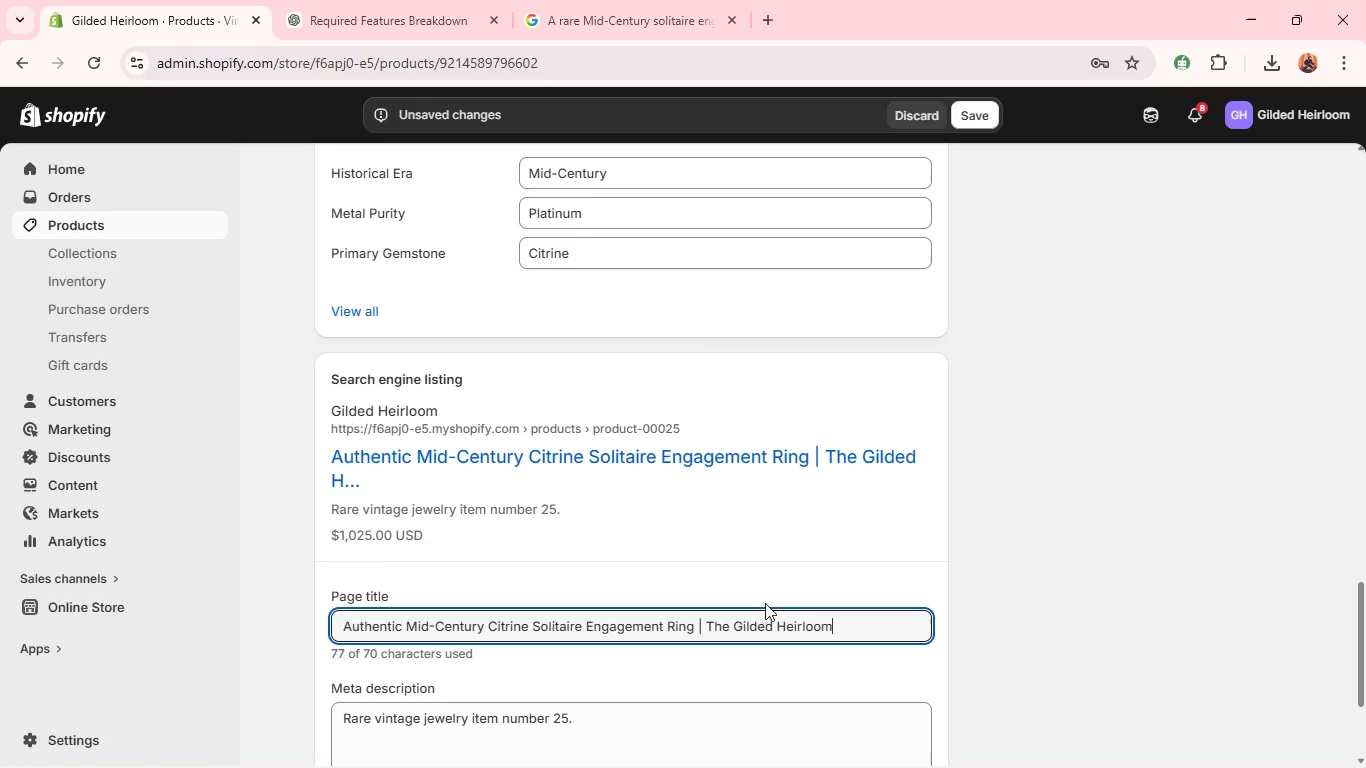 
key(Control+A)
 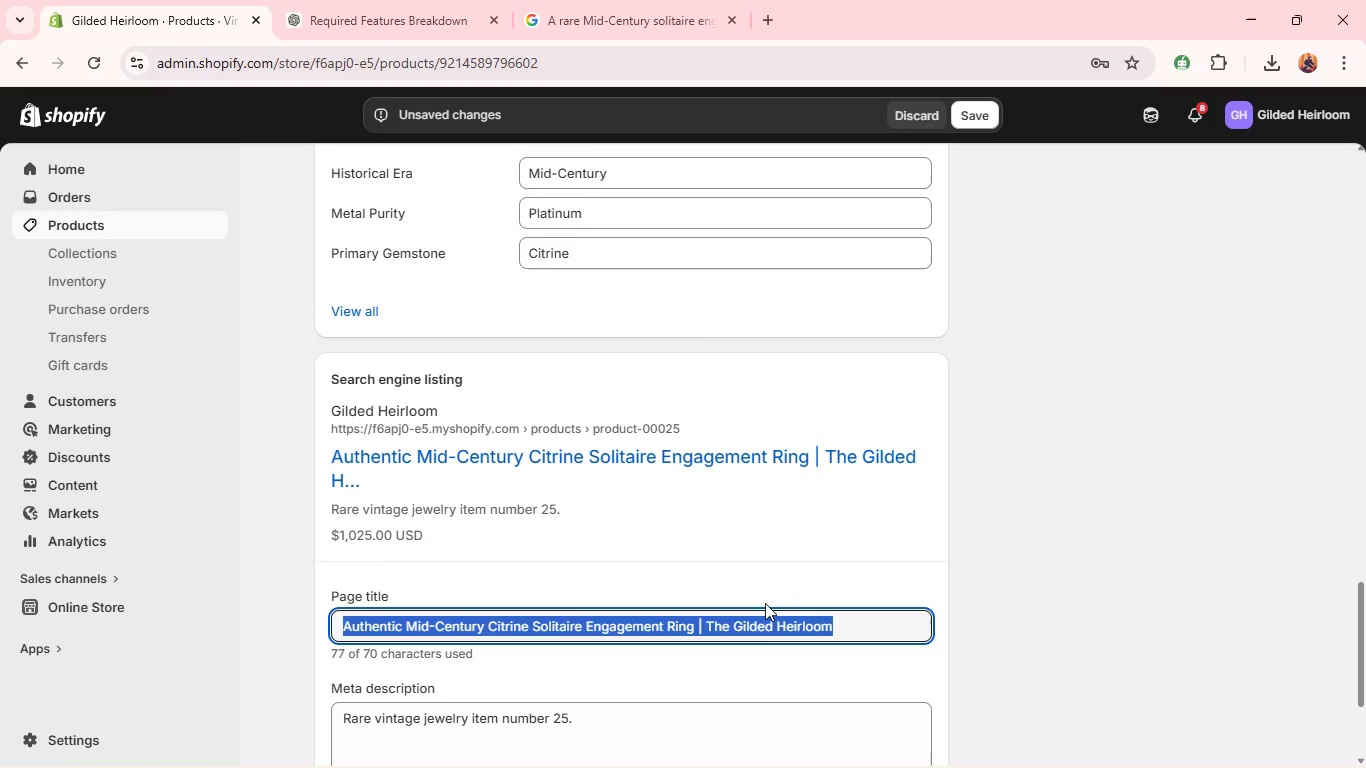 
key(Control+C)
 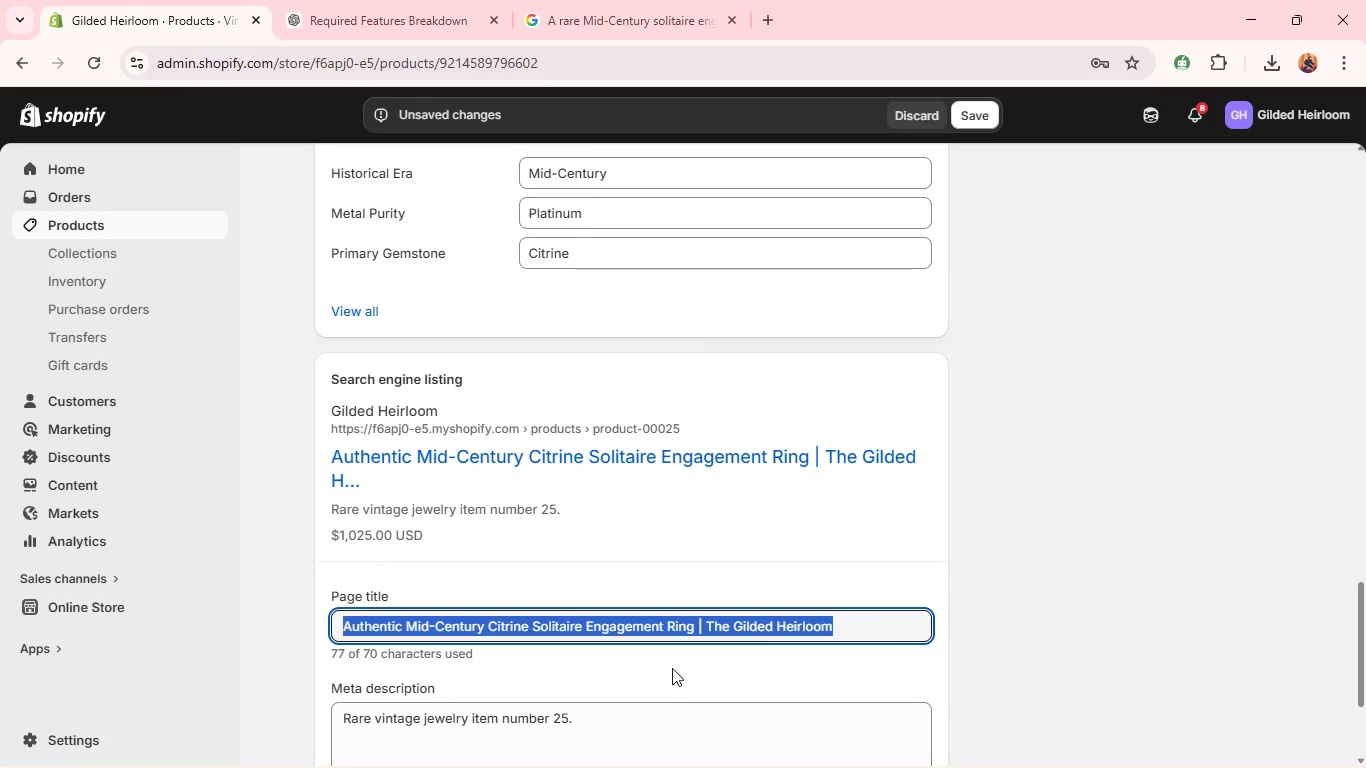 
left_click_drag(start_coordinate=[670, 667], to_coordinate=[662, 717])
 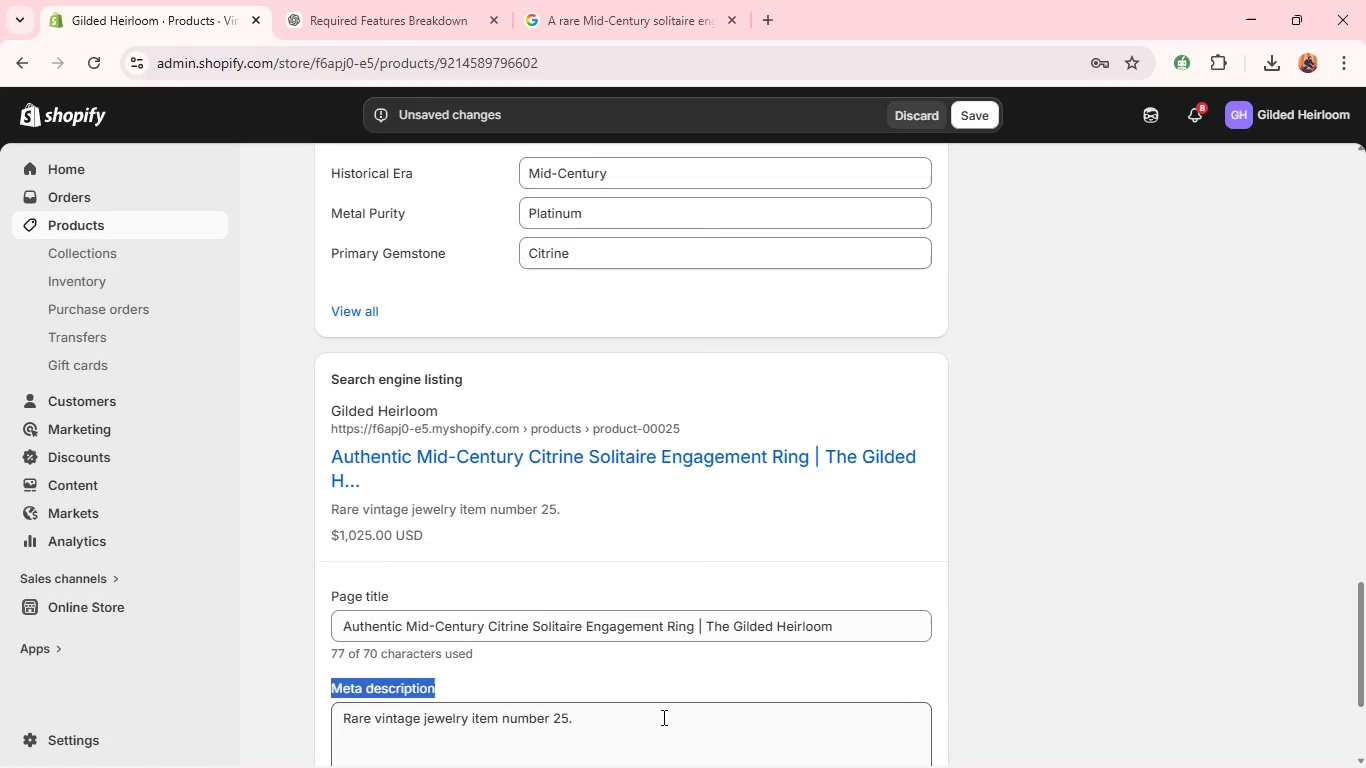 
left_click([662, 717])
 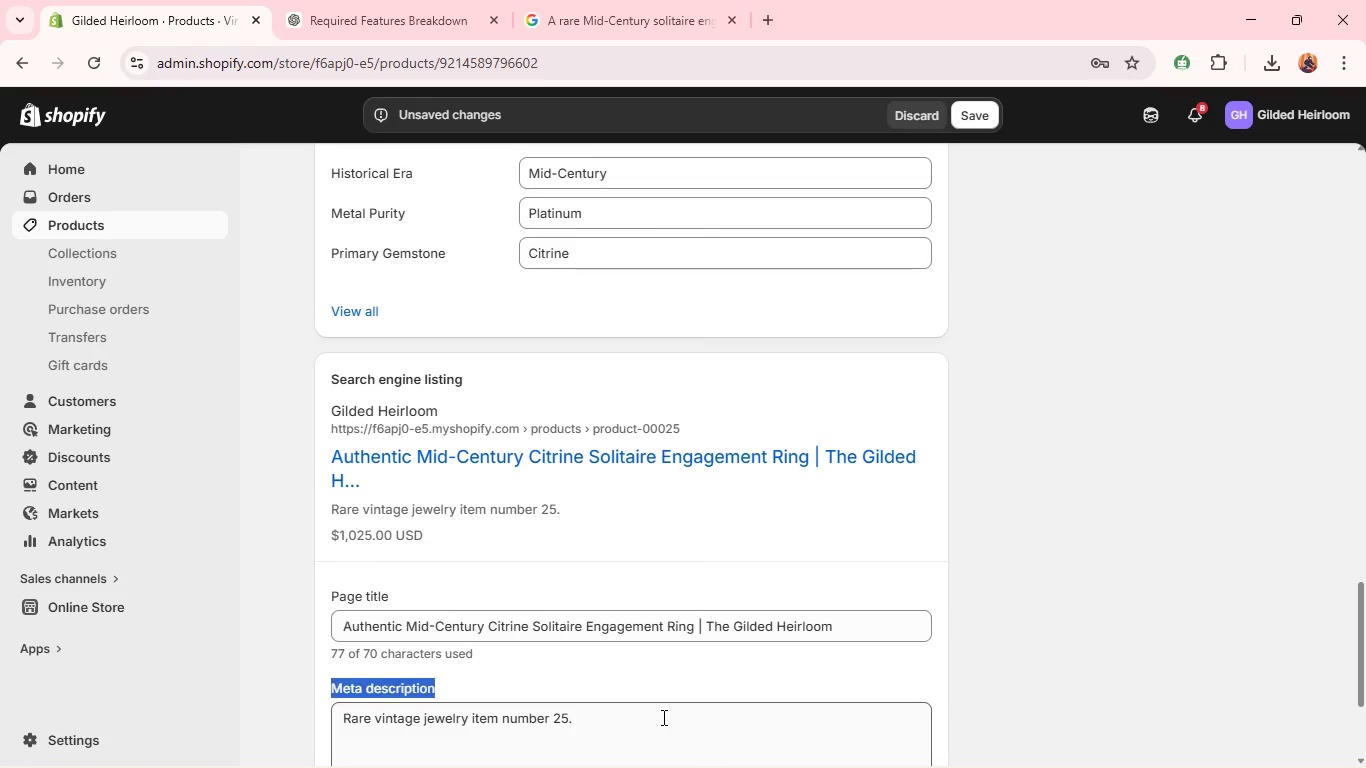 
key(Control+A)
 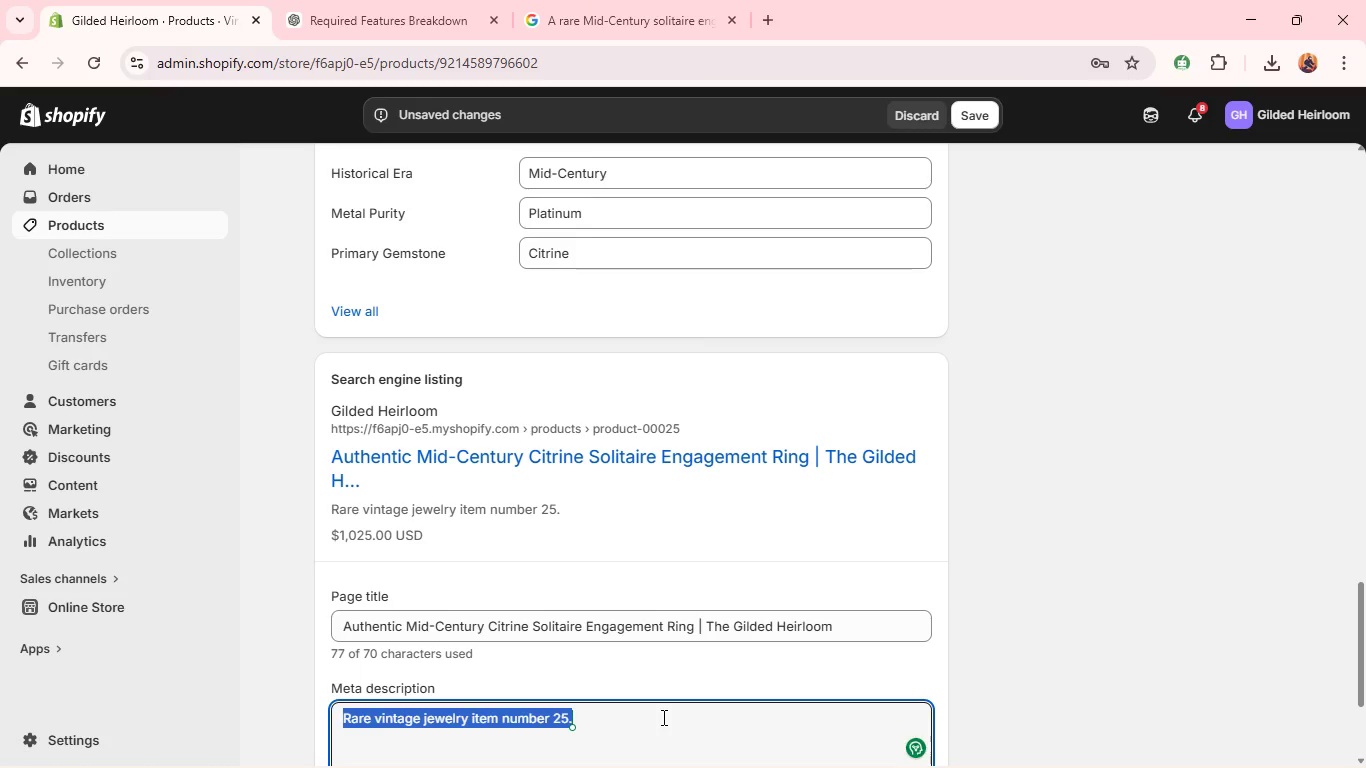 
key(Control+V)
 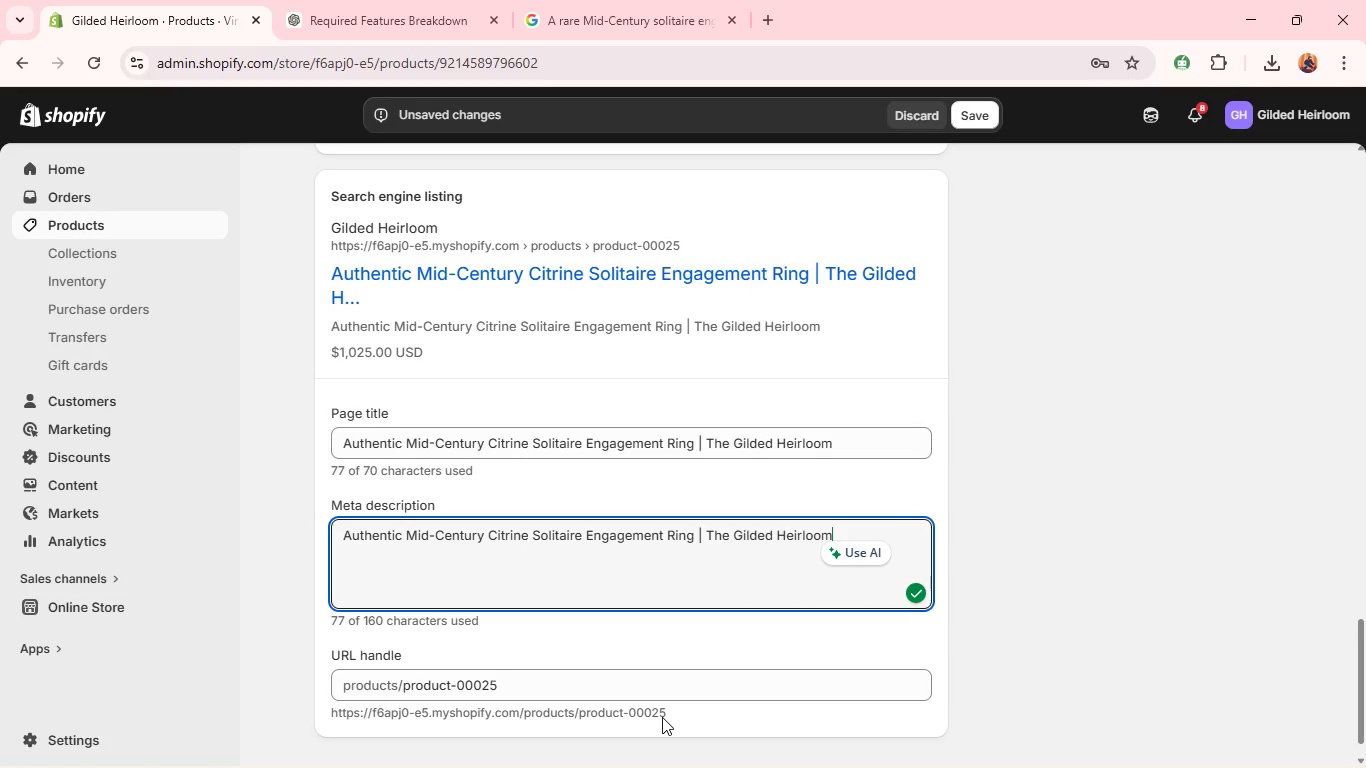 
key(Control+A)
 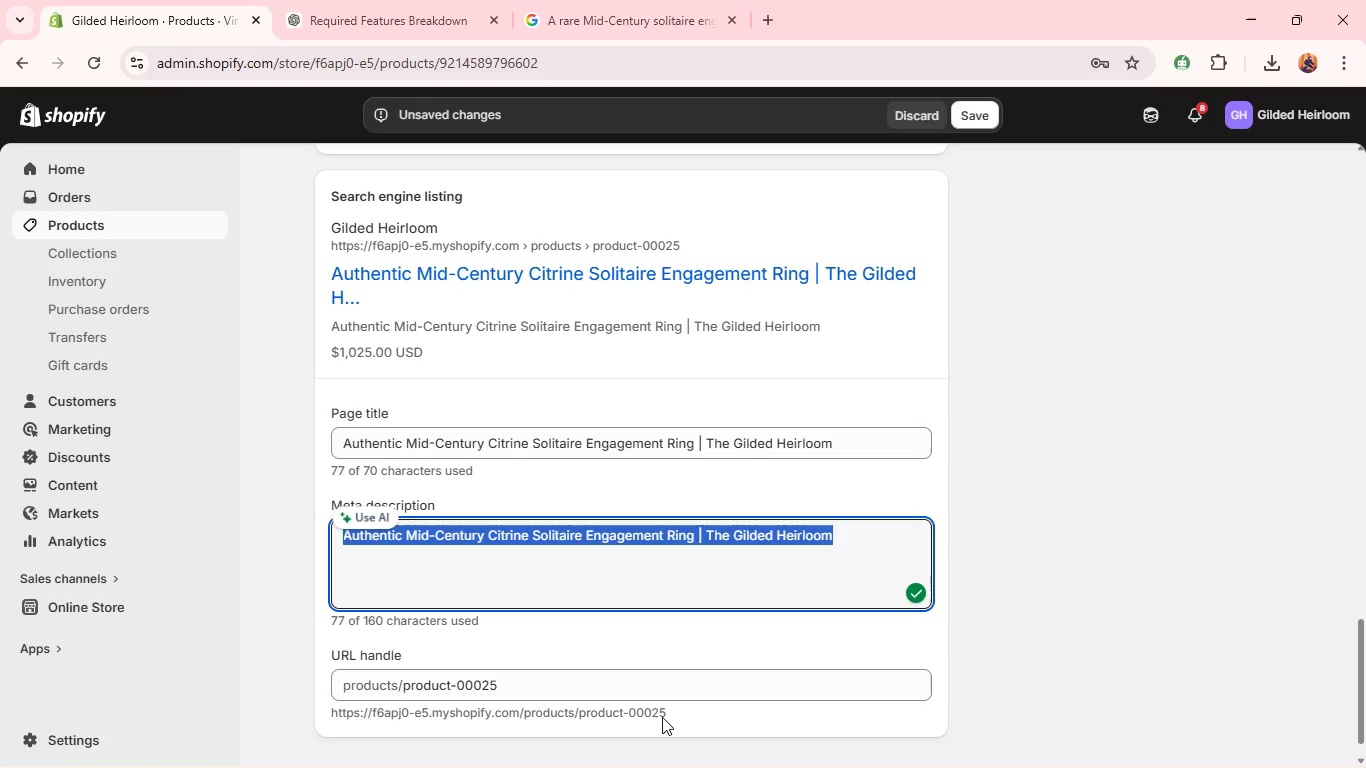 
type(Mid-Century )
 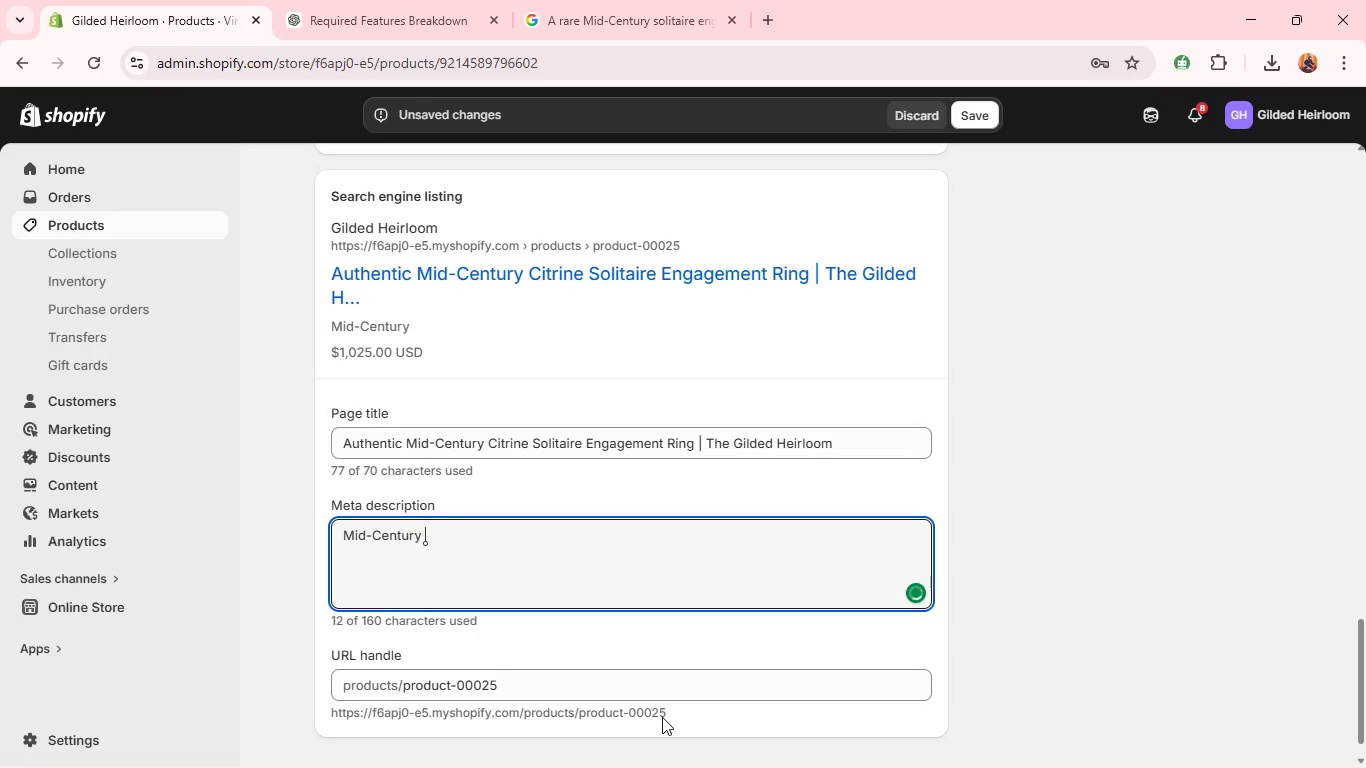 
type(solitaire engagement ring crafted in platinum featuring a vibrant cir)
key(Backspace)
type(trine. A unique vintage piece with warm tones. )
 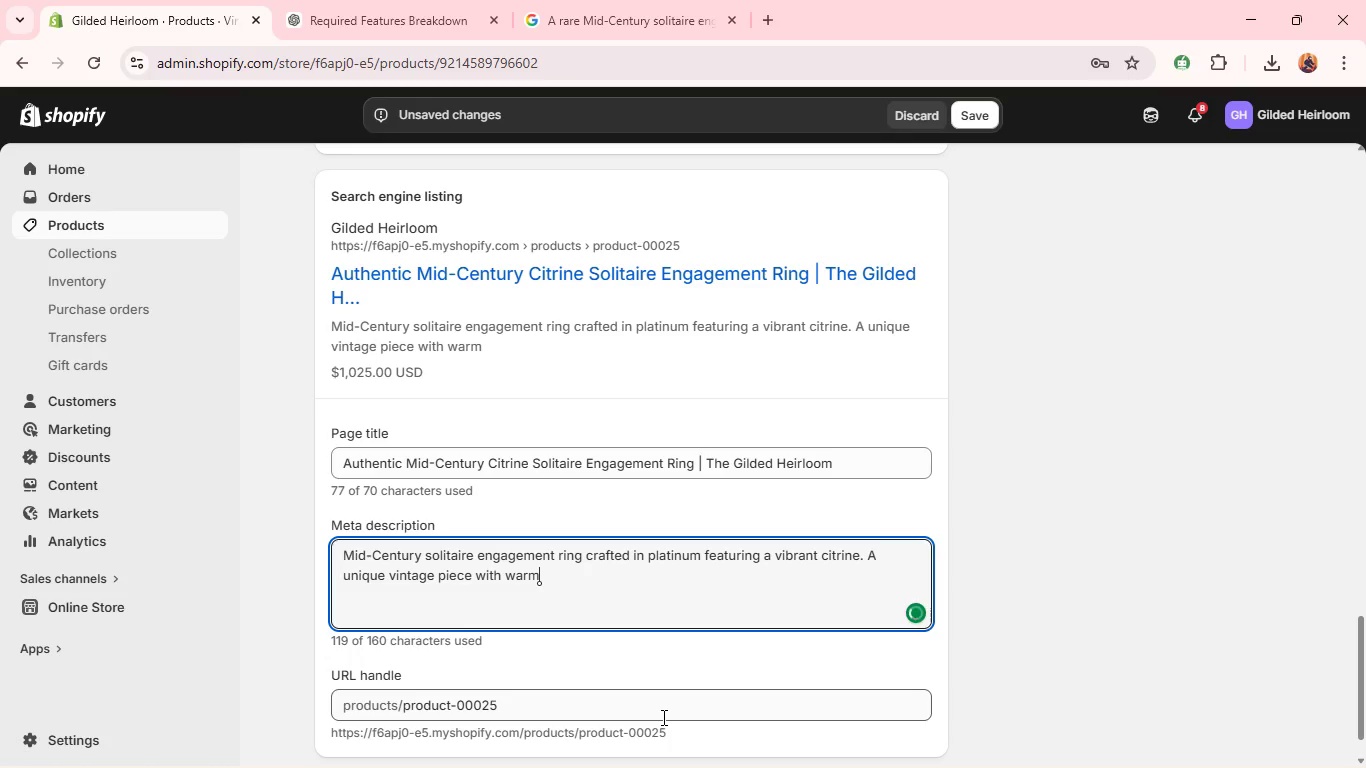 
wait(7.64)
 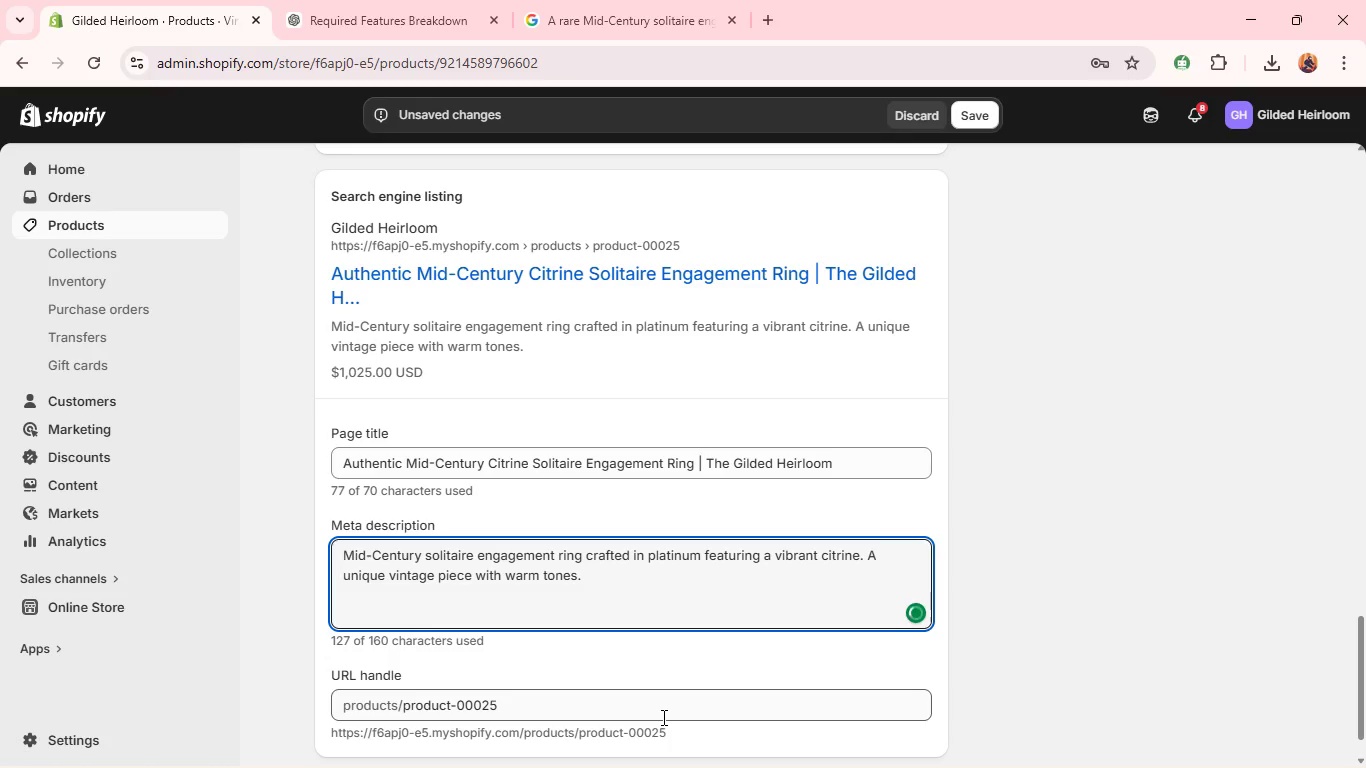 
left_click([673, 544])
 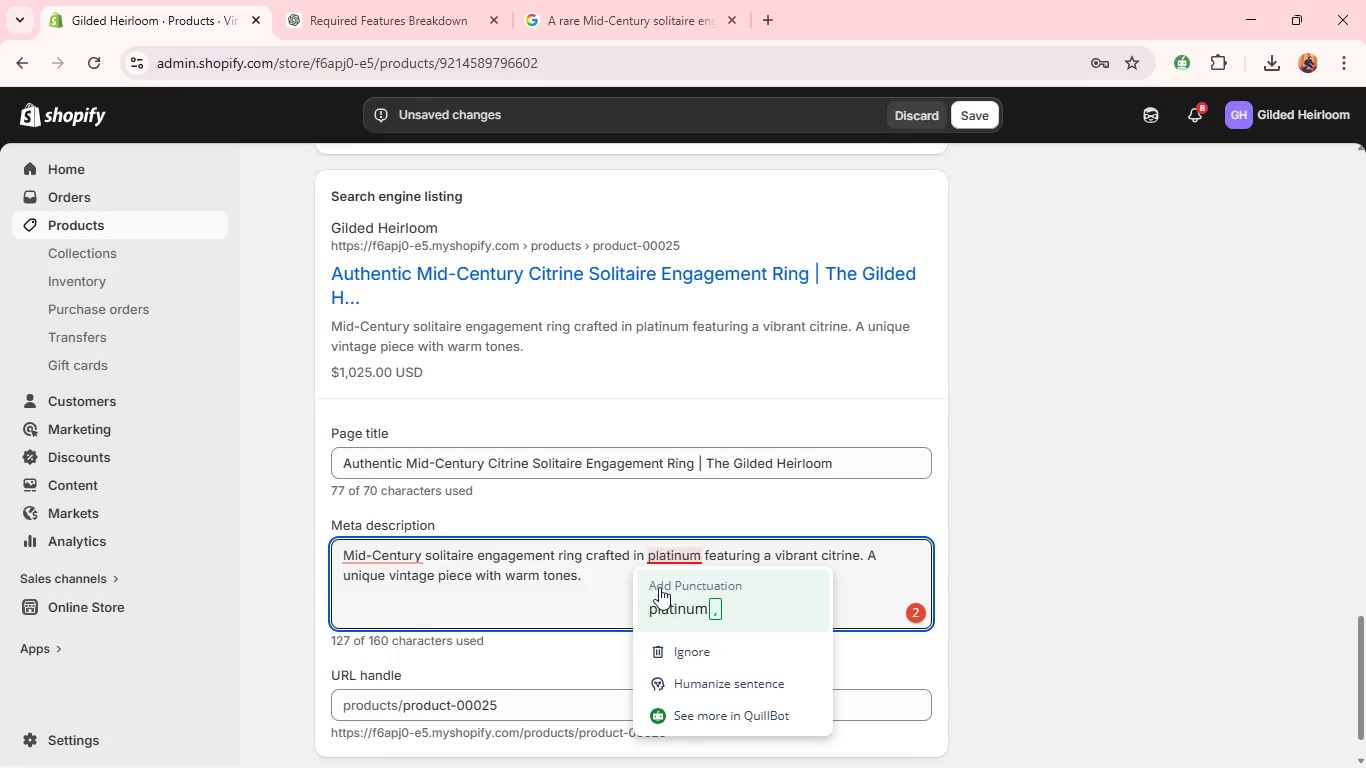 
left_click([659, 588])
 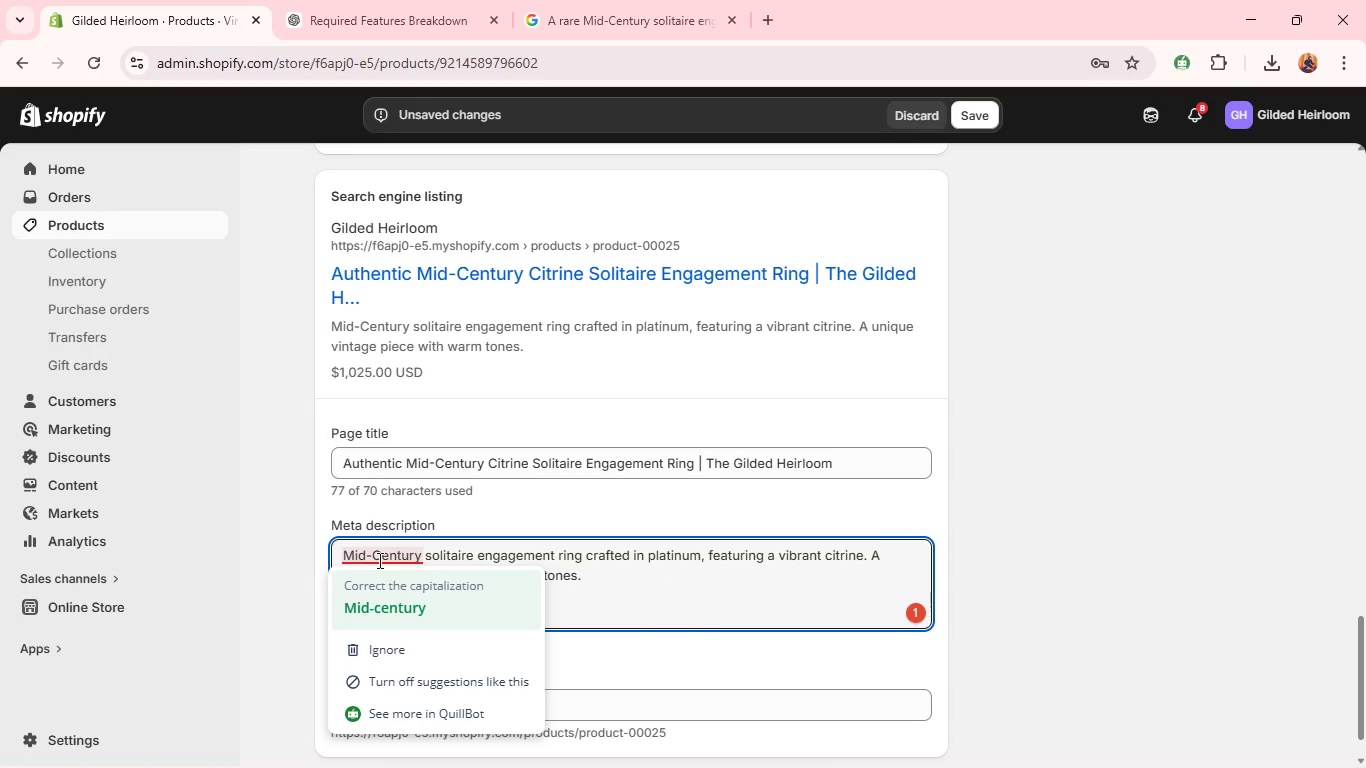 
left_click([379, 600])
 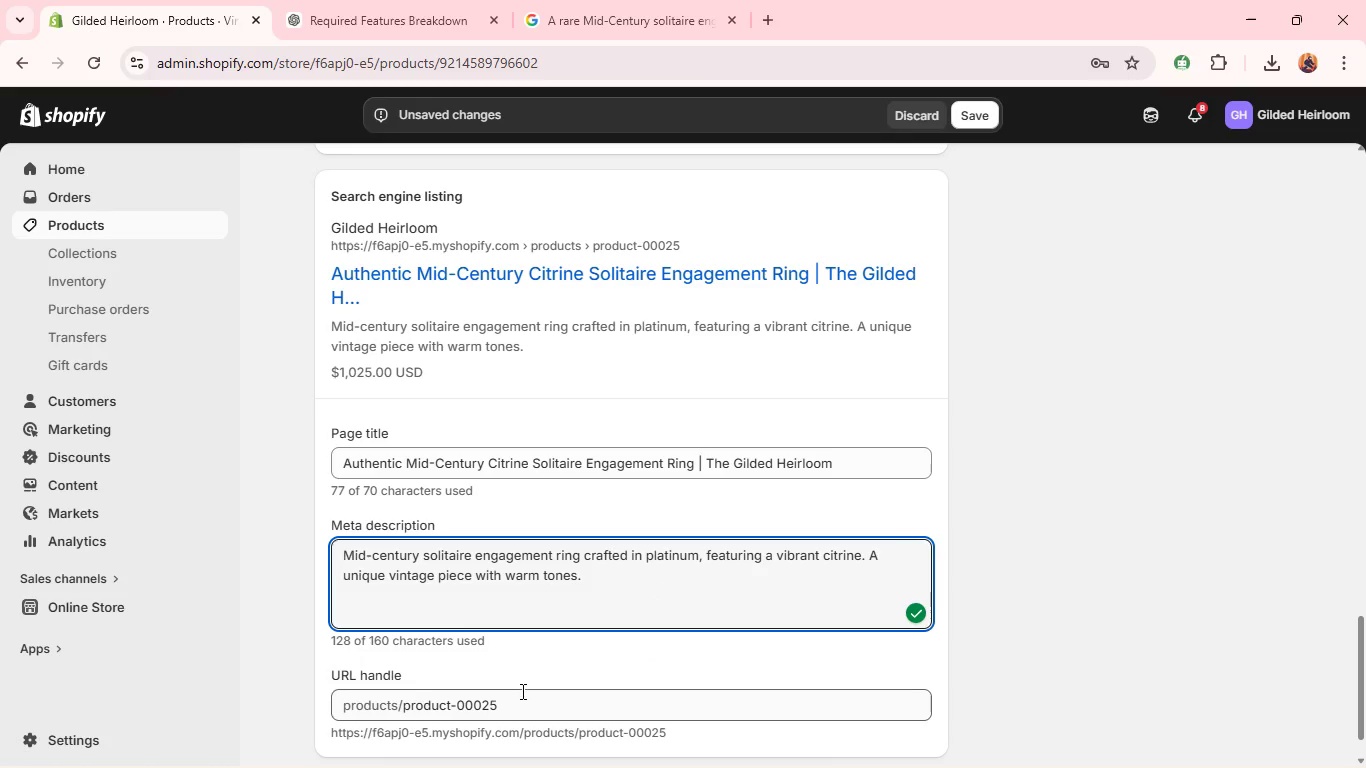 
double_click([514, 696])
 